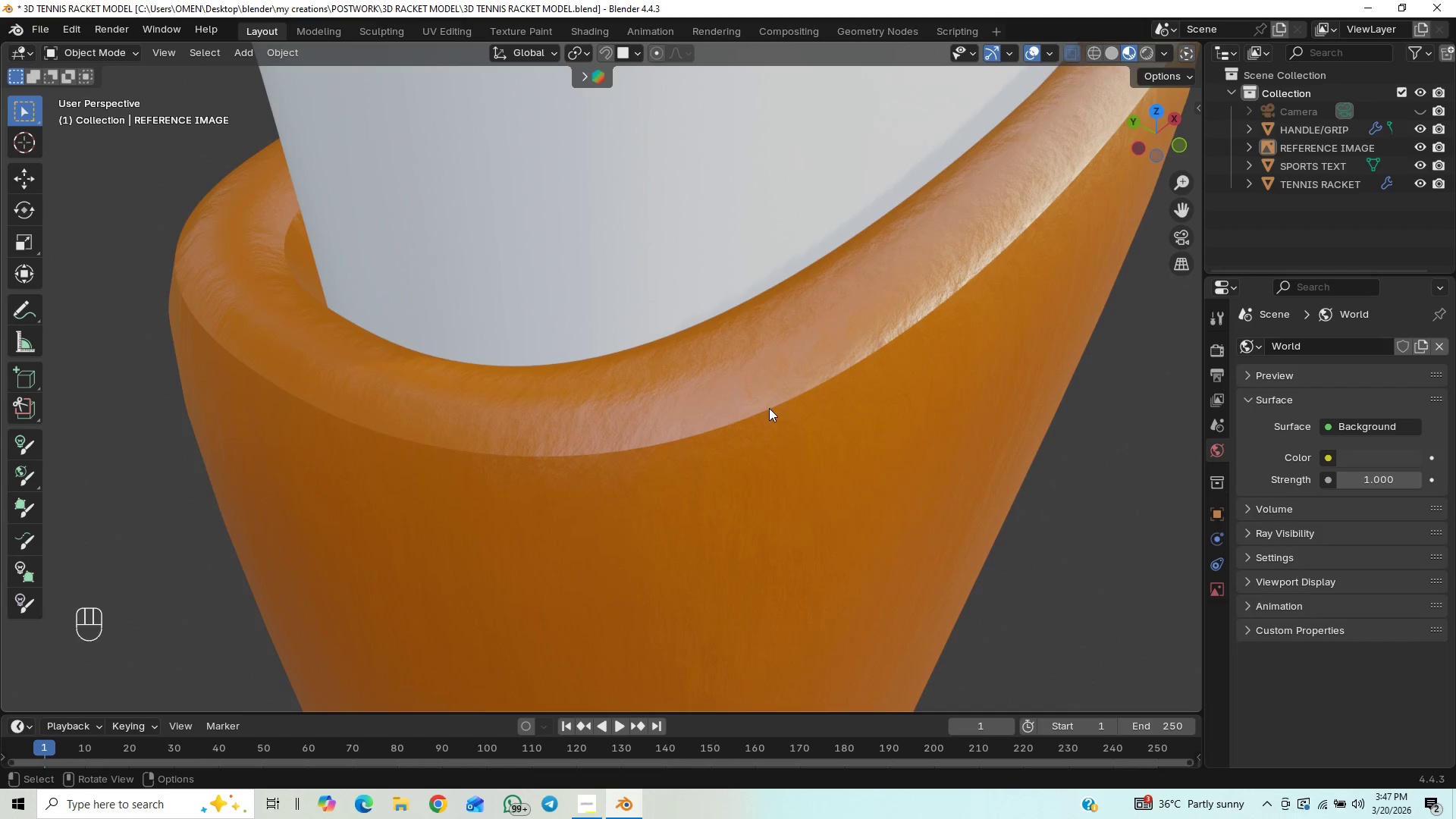 
scroll: coordinate [745, 437], scroll_direction: down, amount: 1.0
 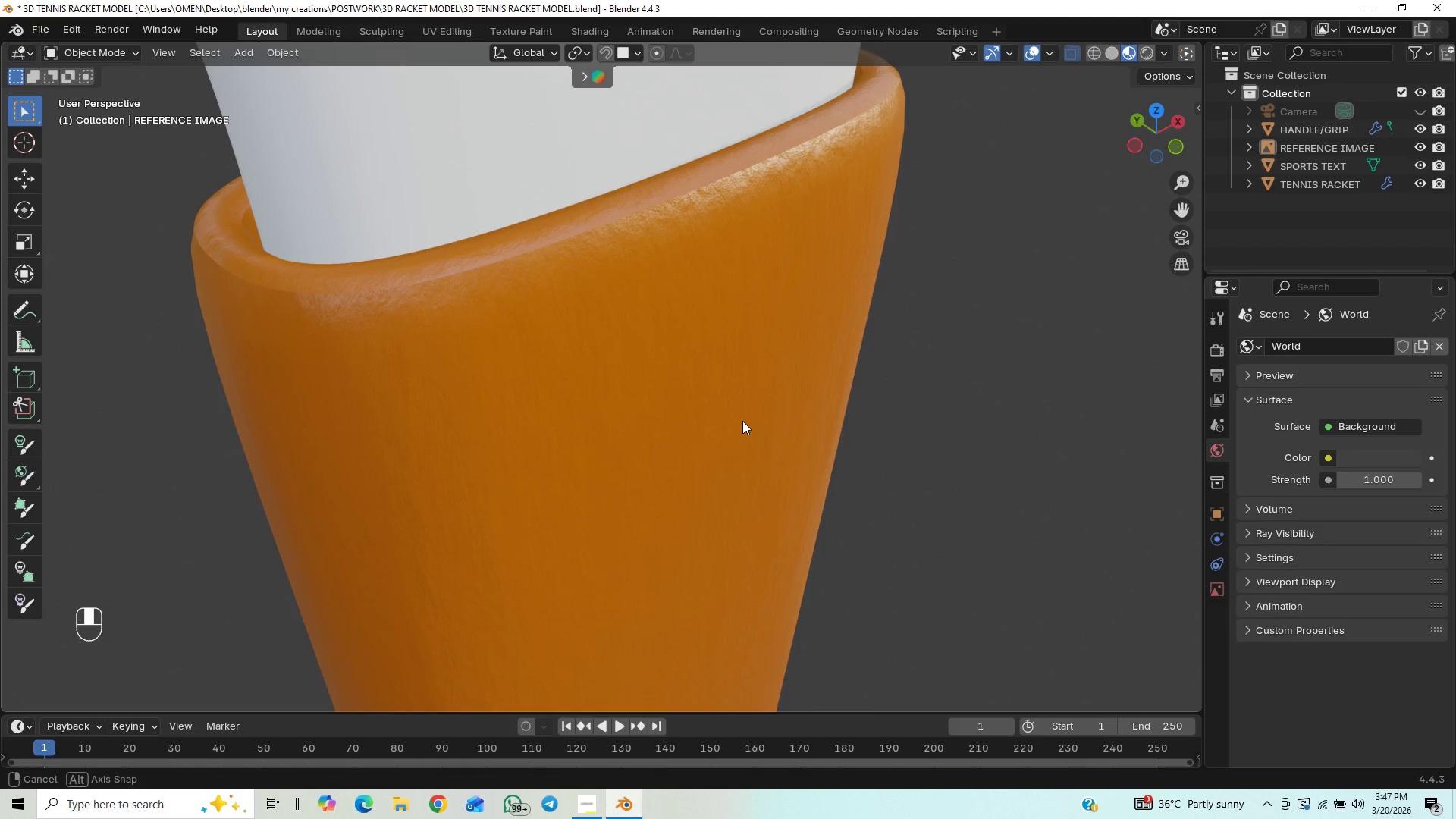 
scroll: coordinate [742, 421], scroll_direction: up, amount: 1.0
 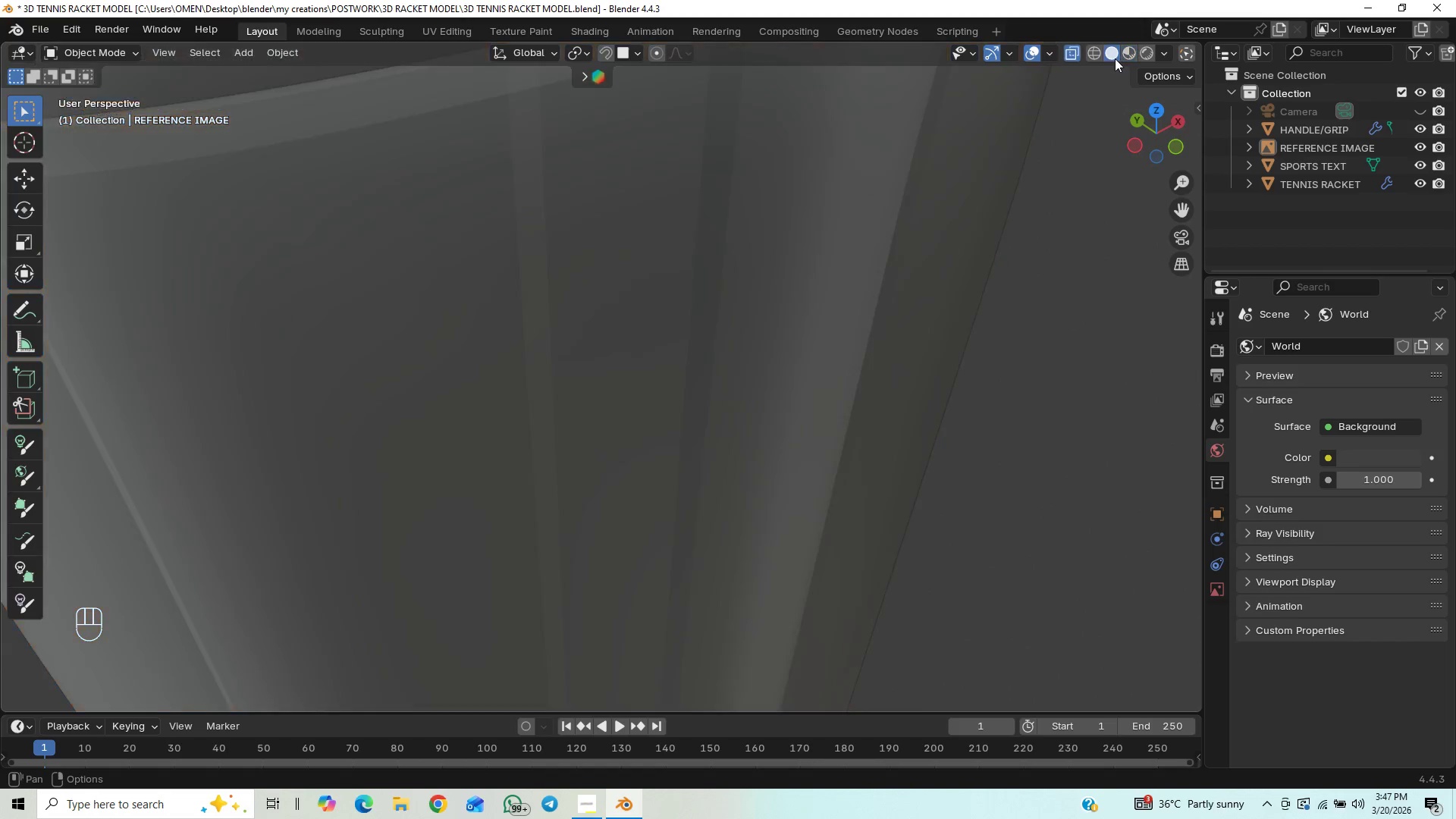 
scroll: coordinate [794, 297], scroll_direction: down, amount: 1.0
 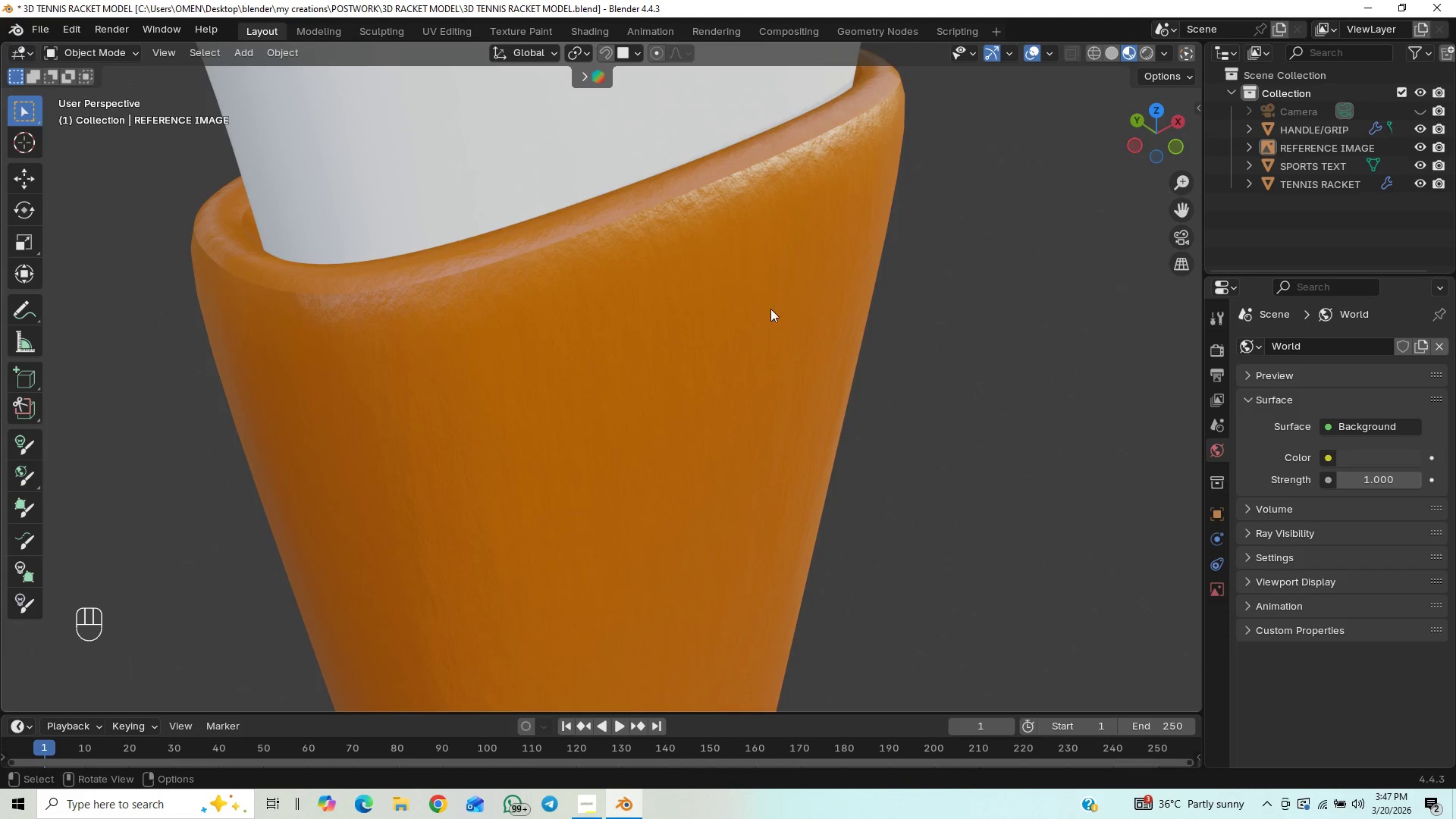 
hold_key(key=ControlLeft, duration=0.98)
 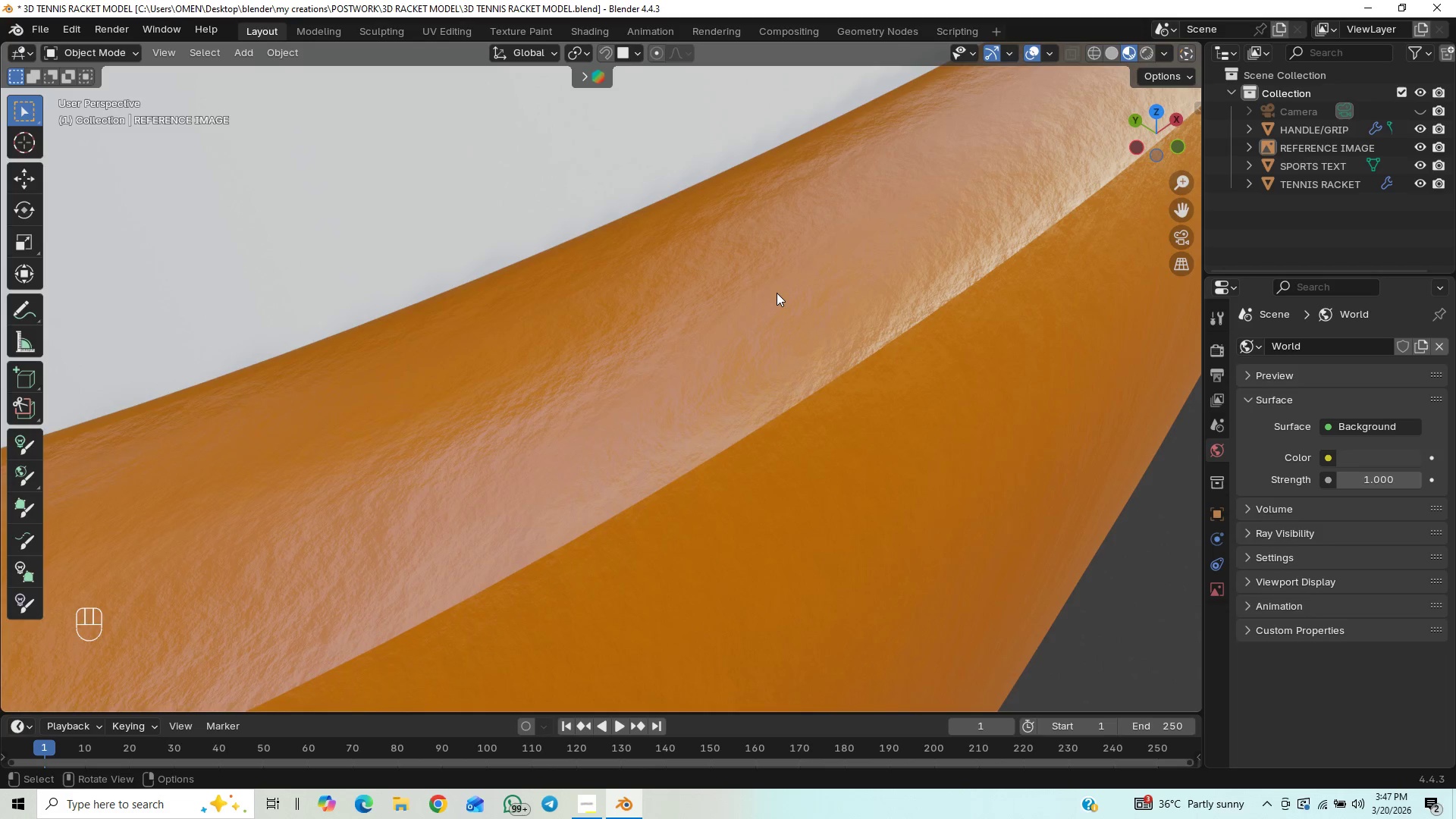 
scroll: coordinate [777, 293], scroll_direction: down, amount: 3.0
 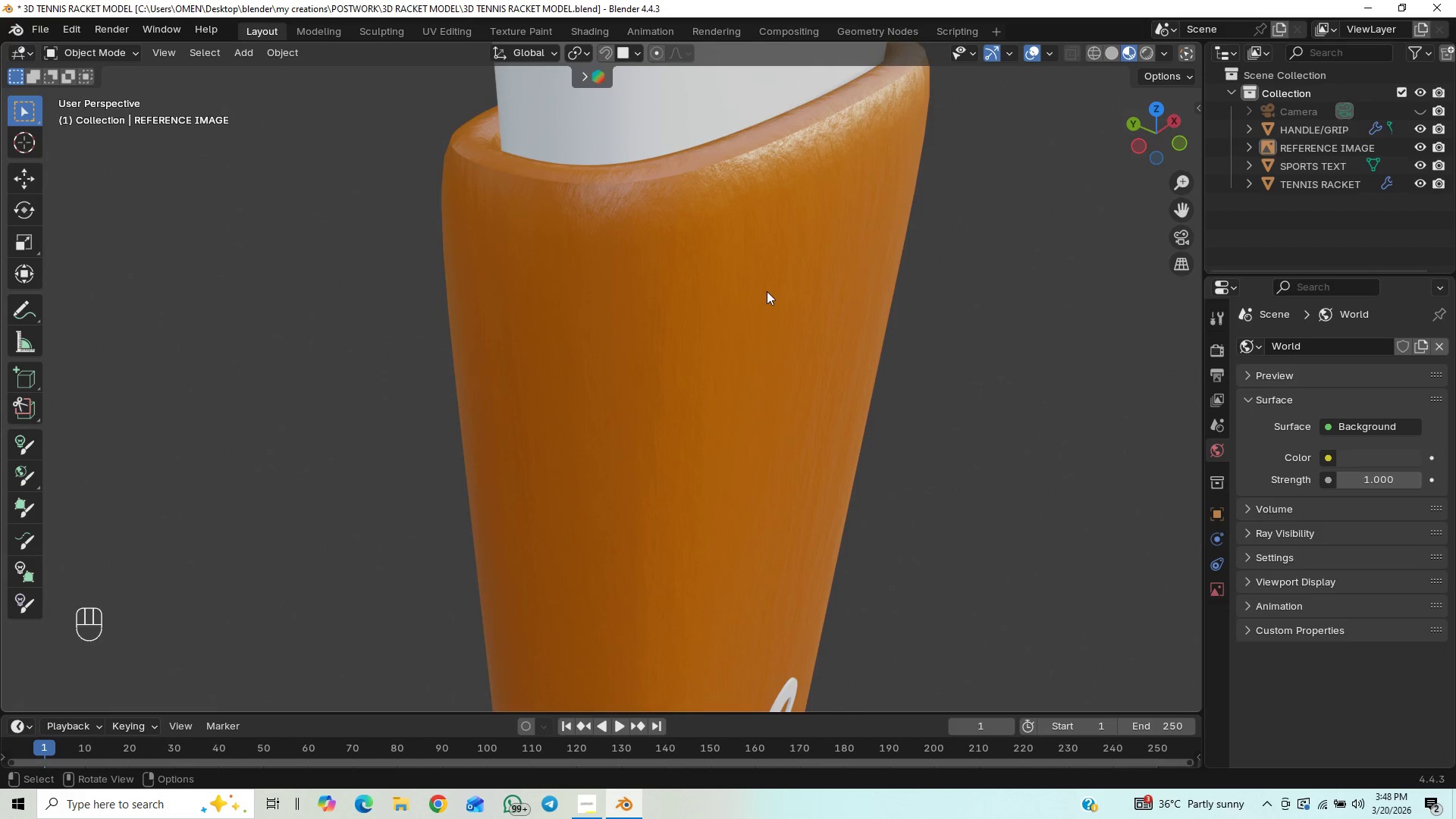 
key(Tab)
 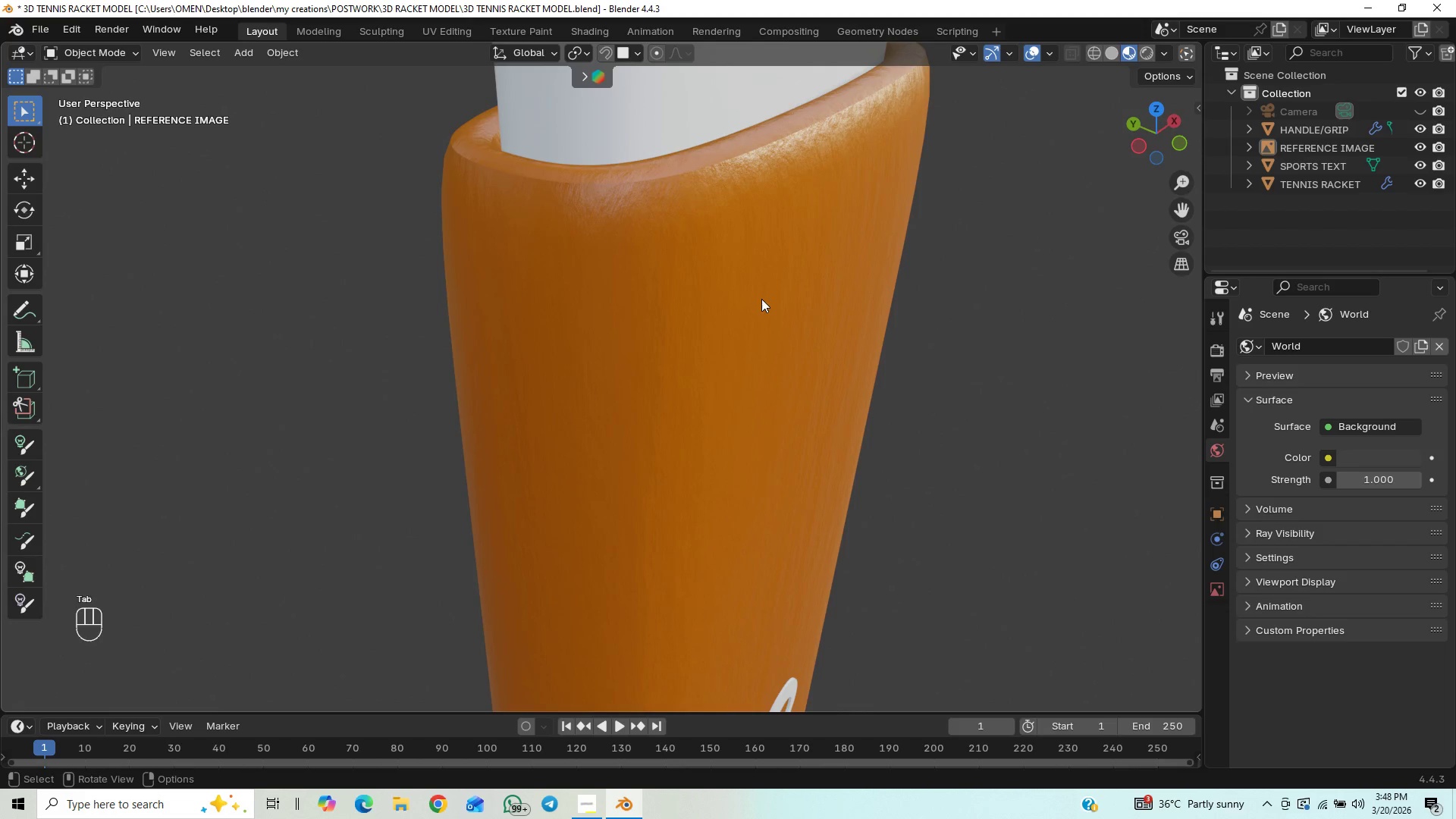 
left_click([760, 311])
 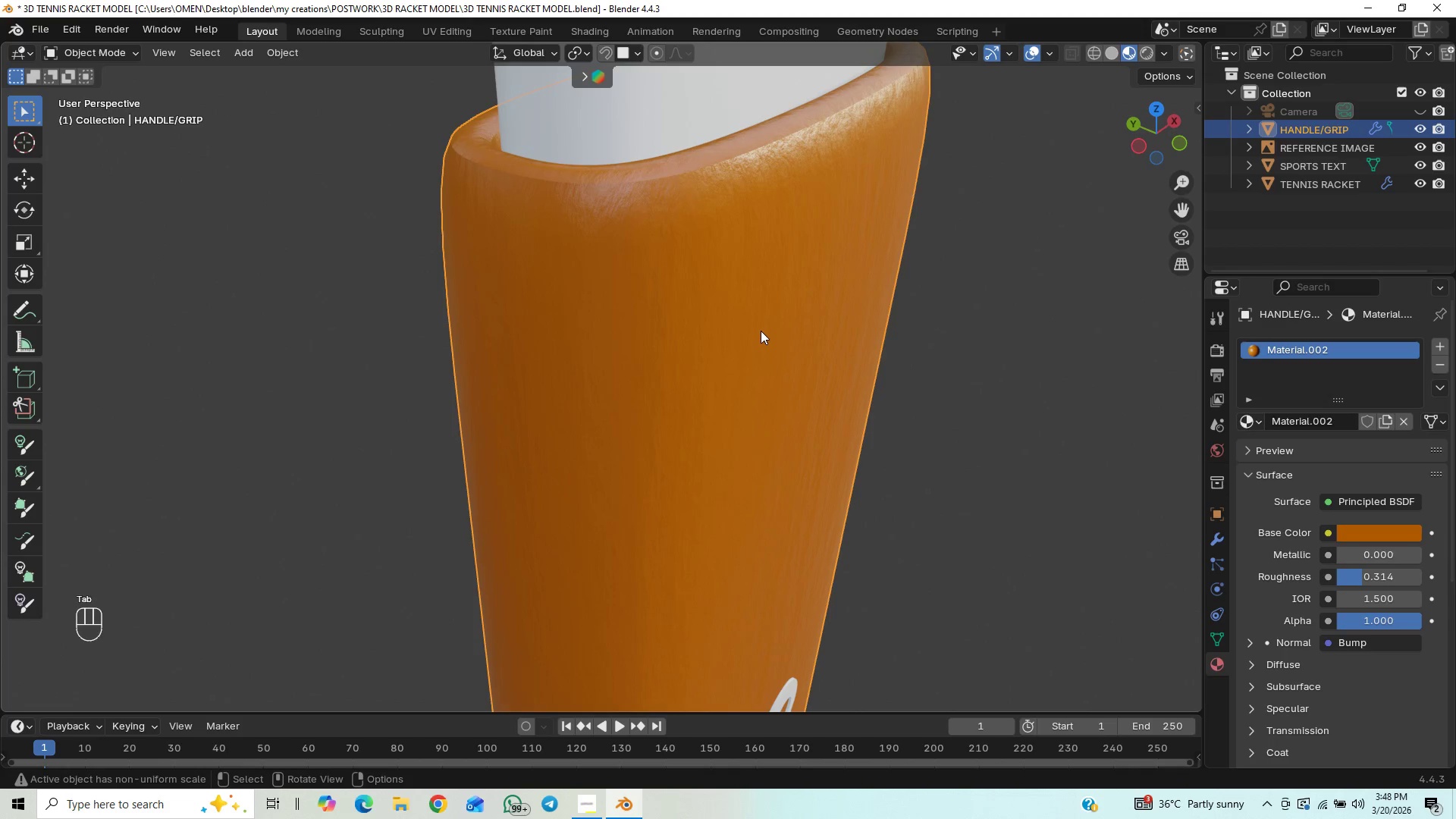 
key(Tab)
 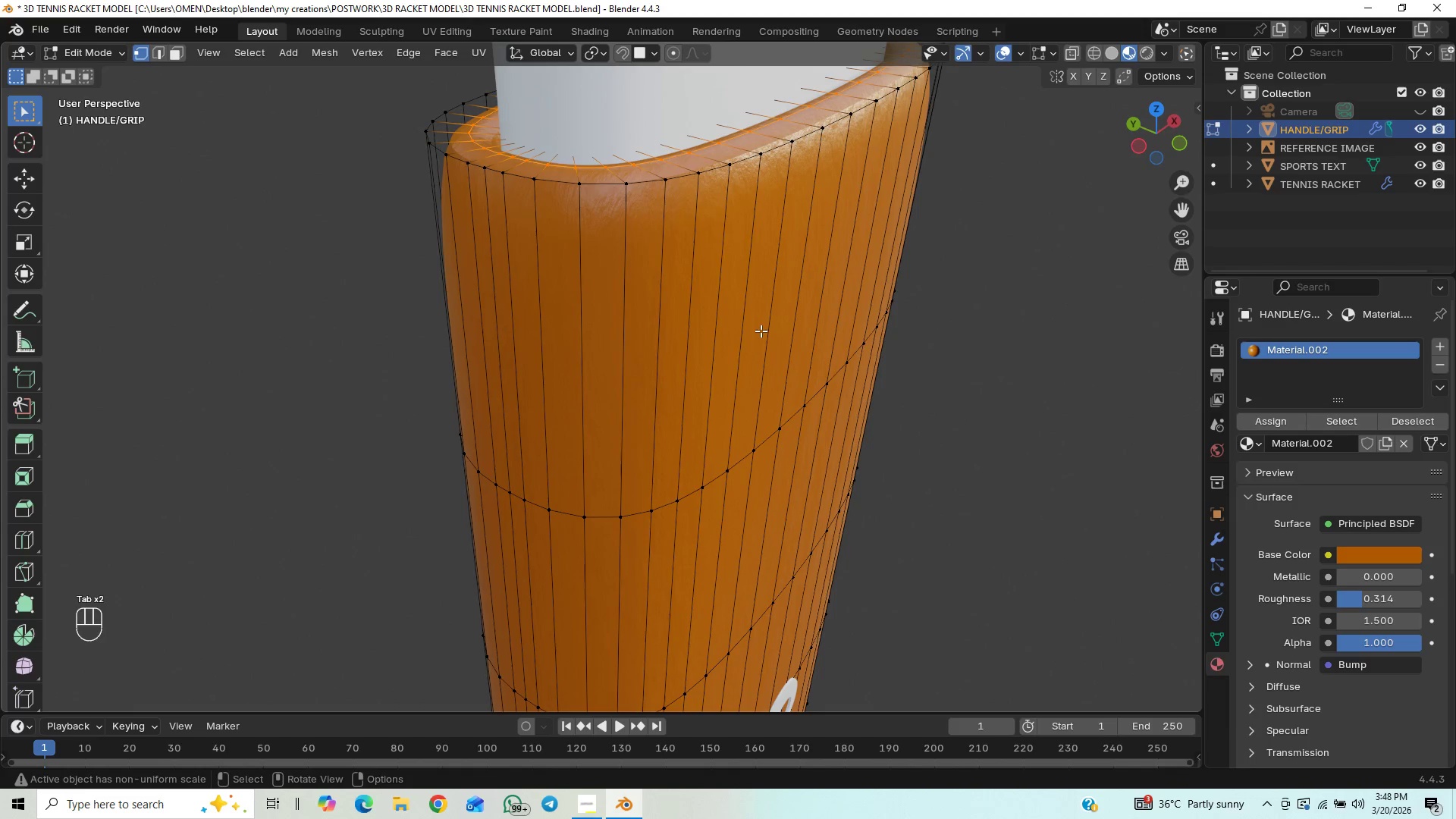 
hold_key(key=ShiftLeft, duration=0.94)
 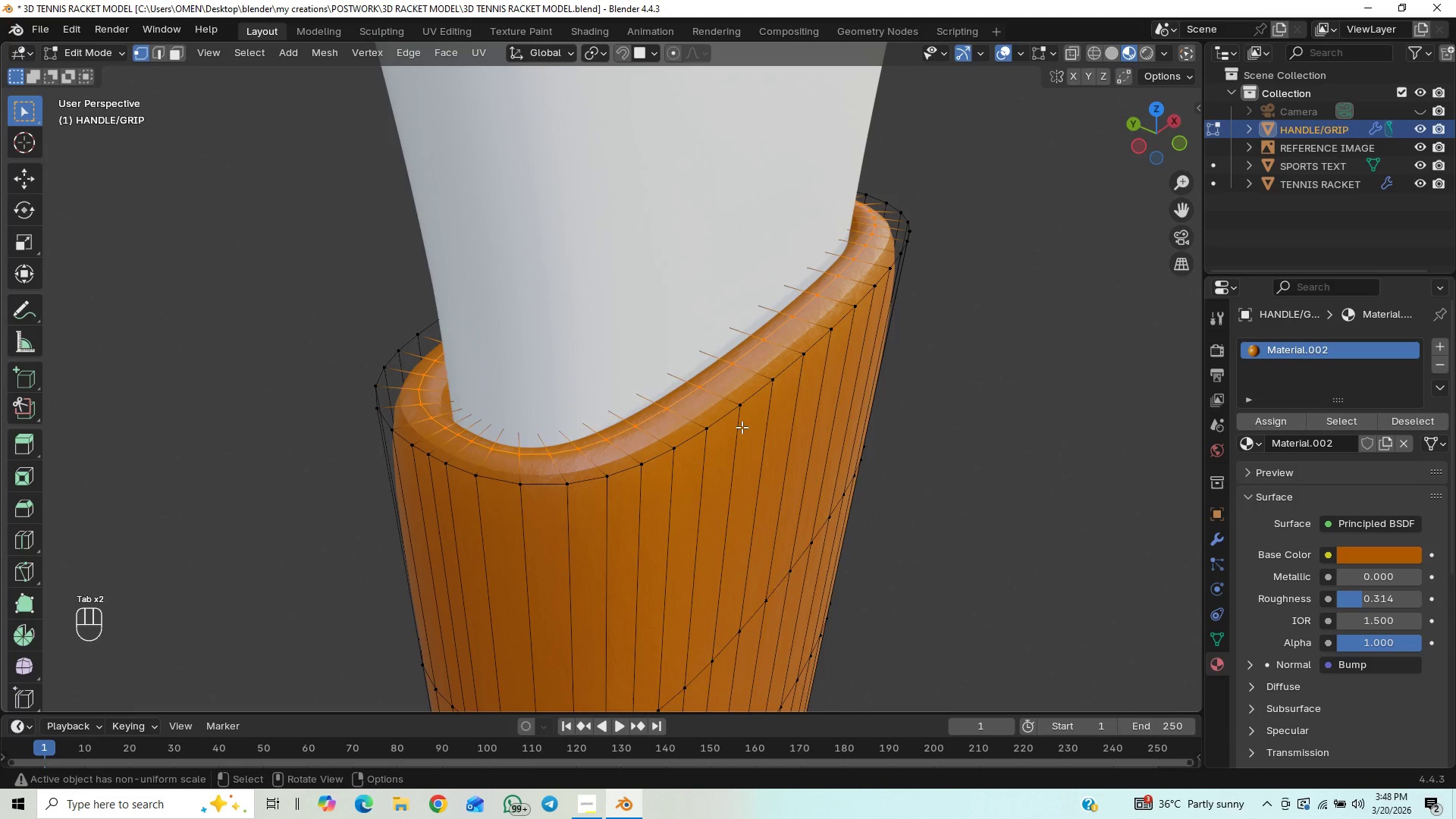 
key(Control+ControlLeft)
 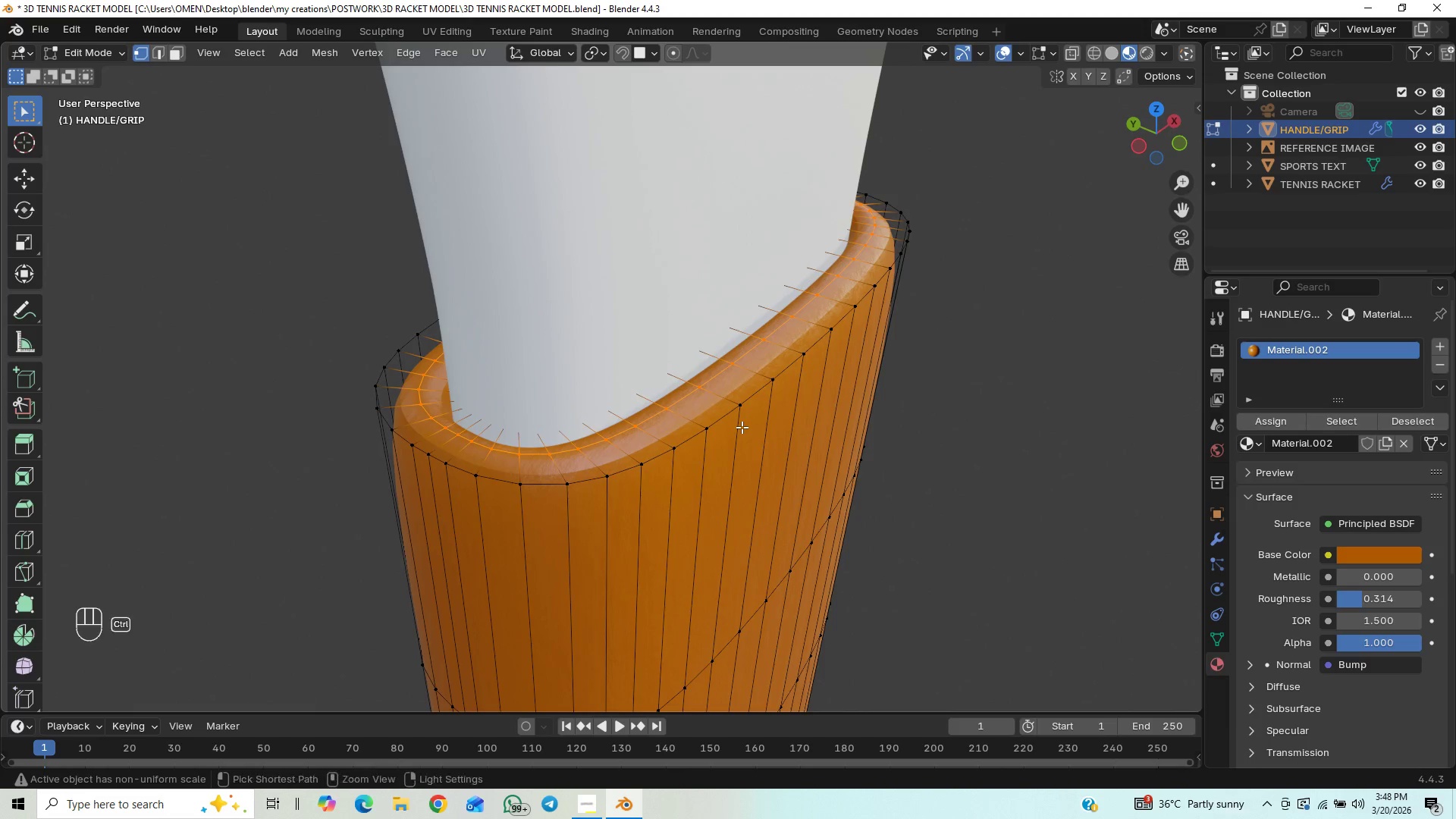 
hold_key(key=ControlLeft, duration=0.33)
 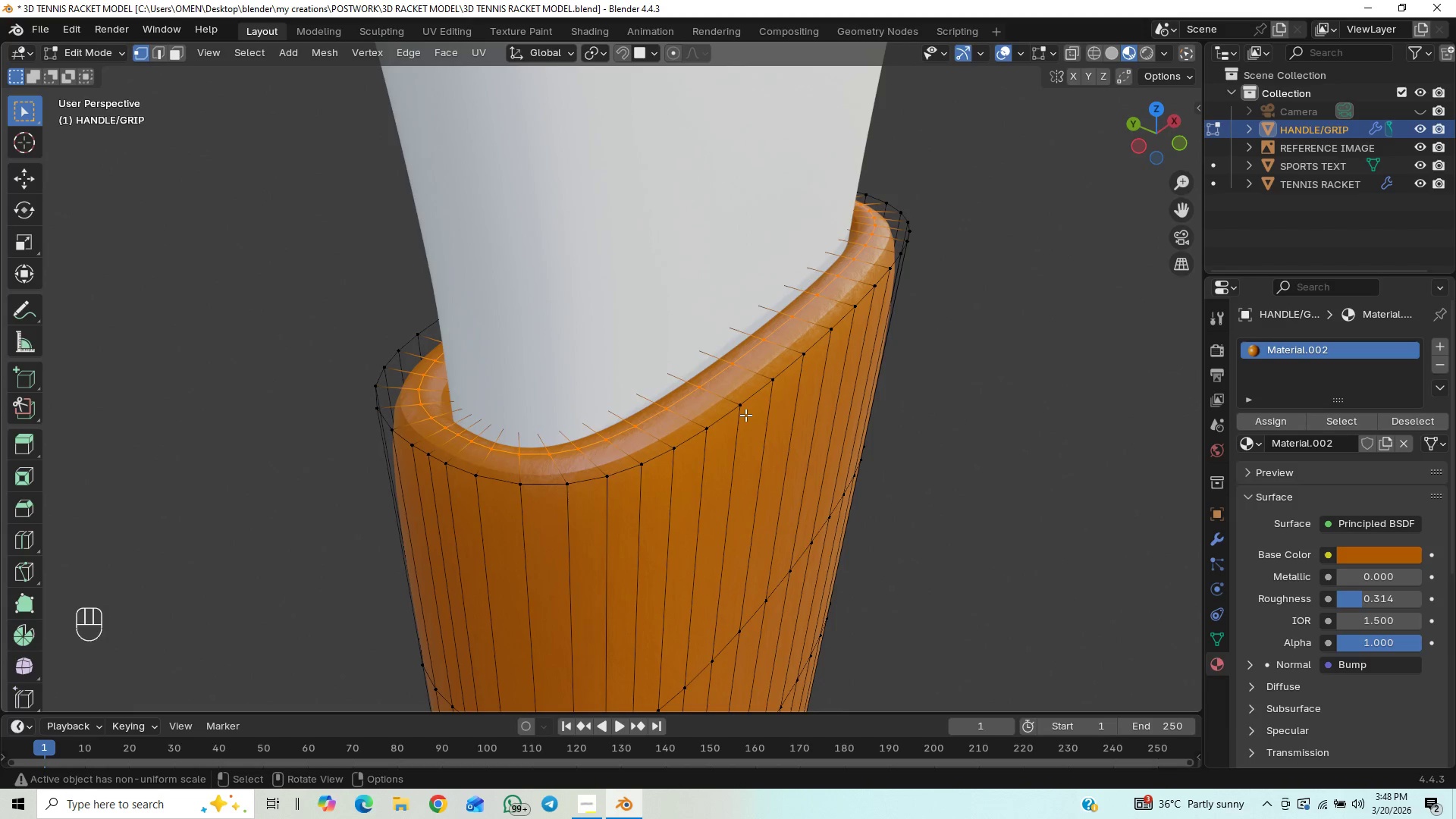 
key(2)
 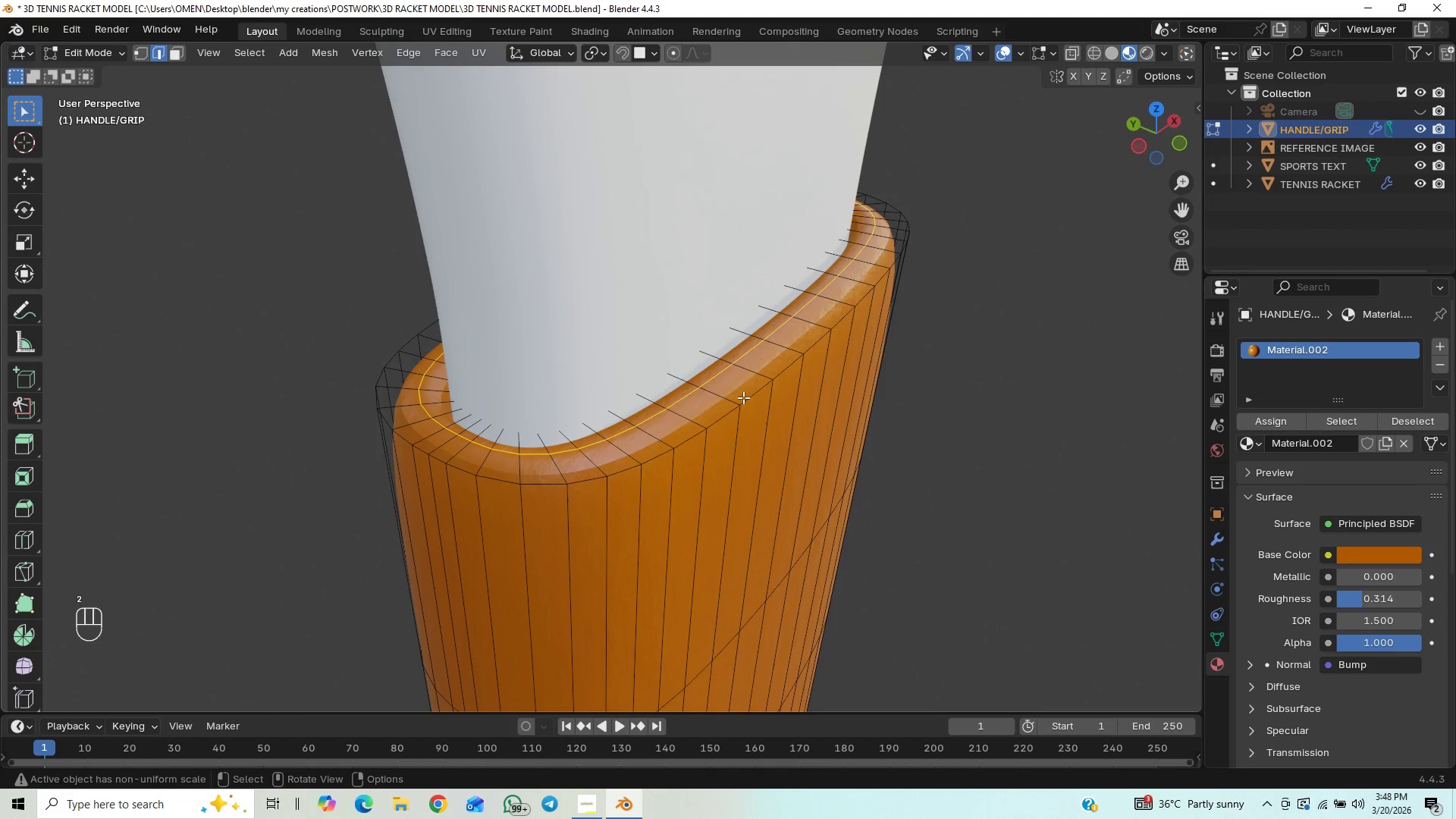 
left_click([730, 410])
 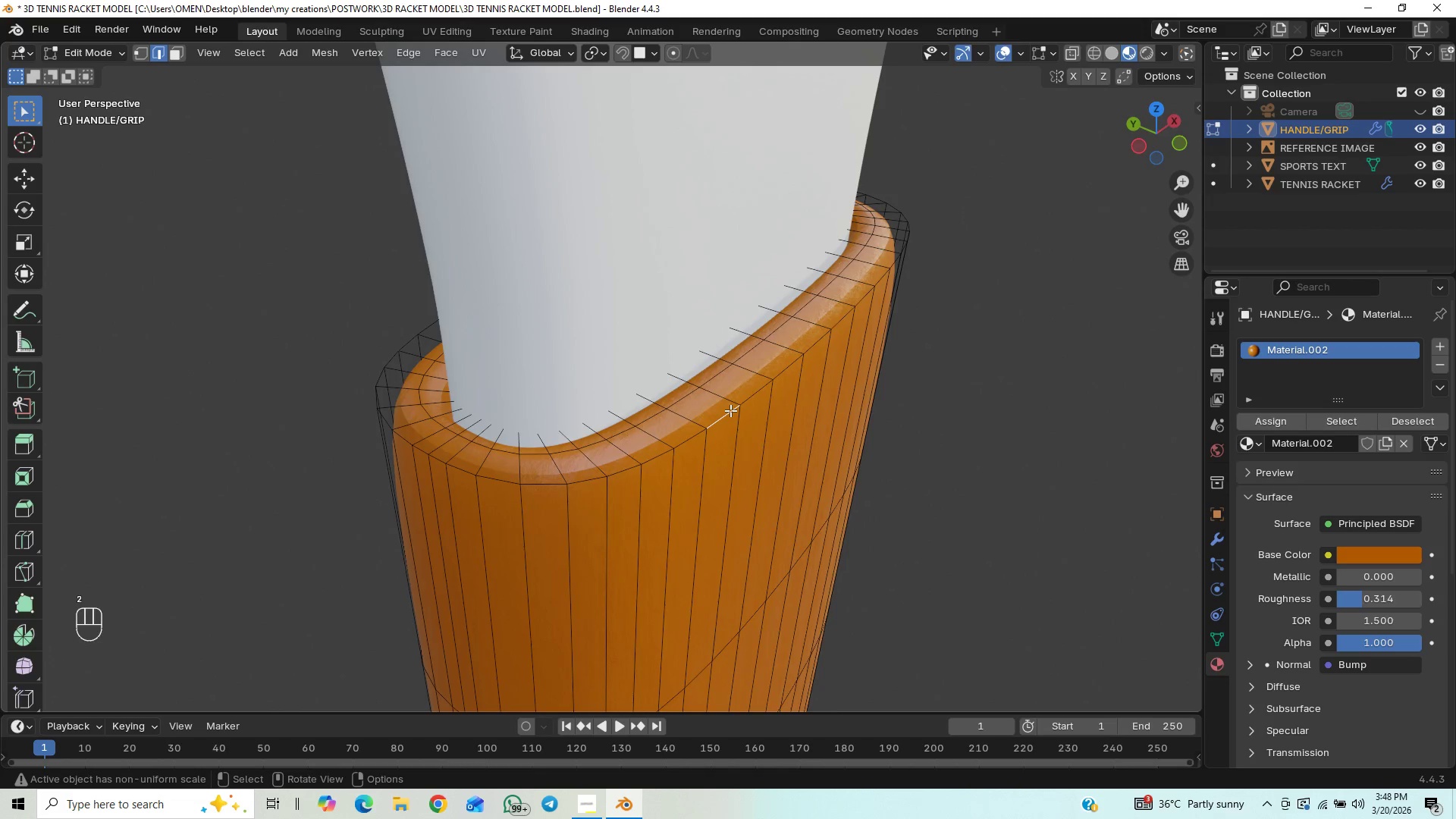 
hold_key(key=AltLeft, duration=0.83)
left_click([730, 410])
 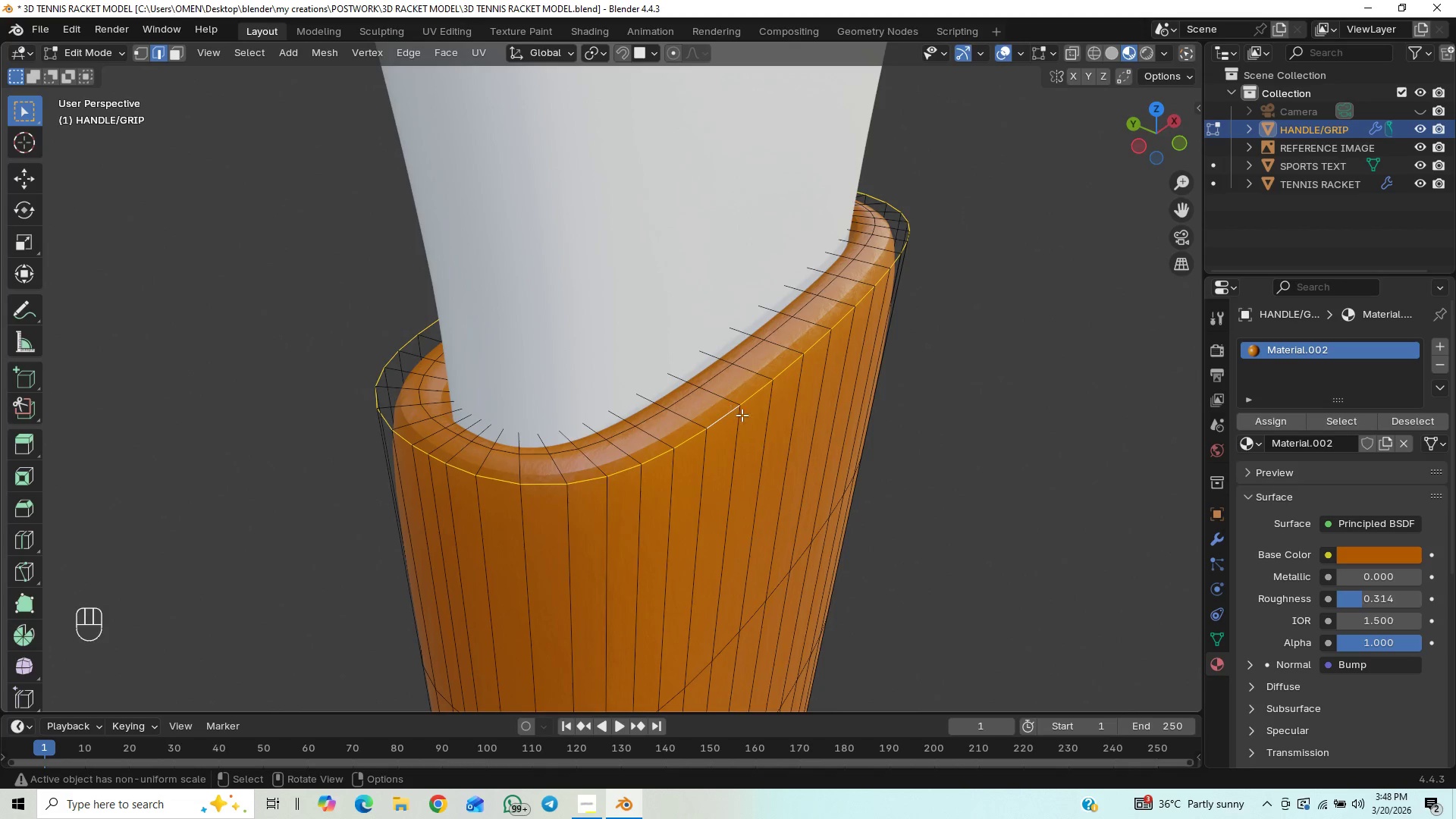 
key(Control+B)
 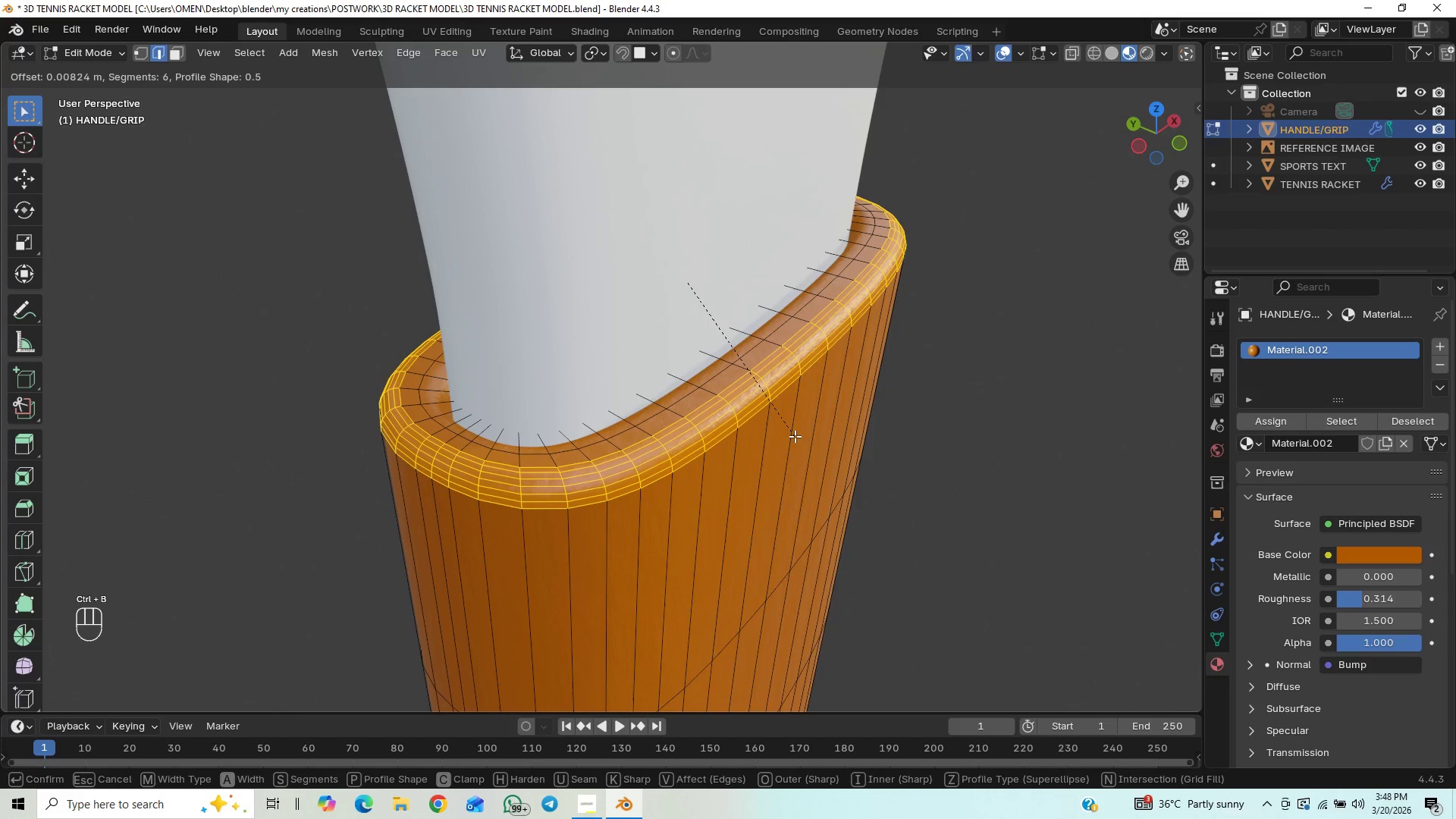 
scroll: coordinate [795, 436], scroll_direction: up, amount: 3.0
 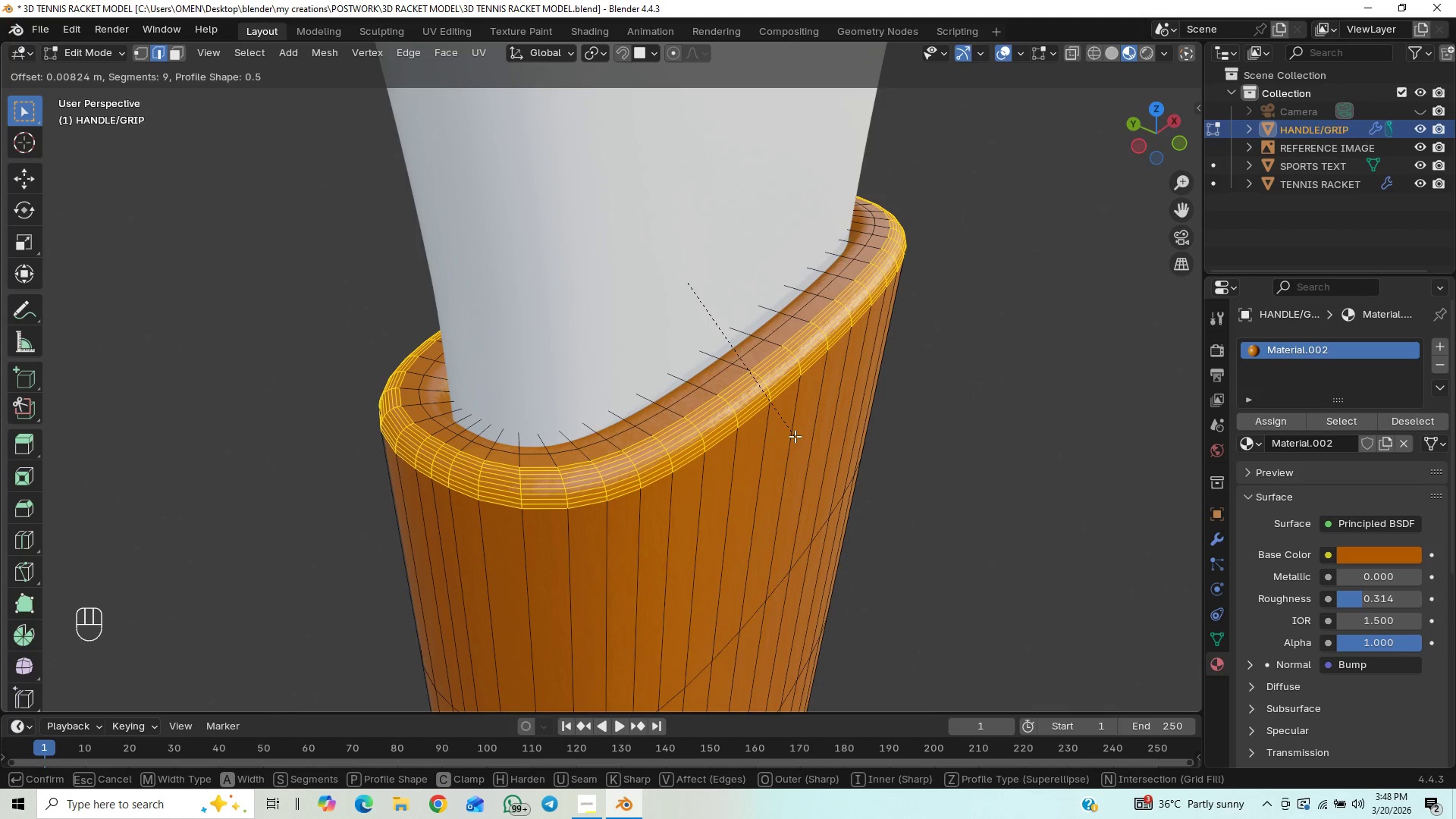 
left_click([795, 436])
 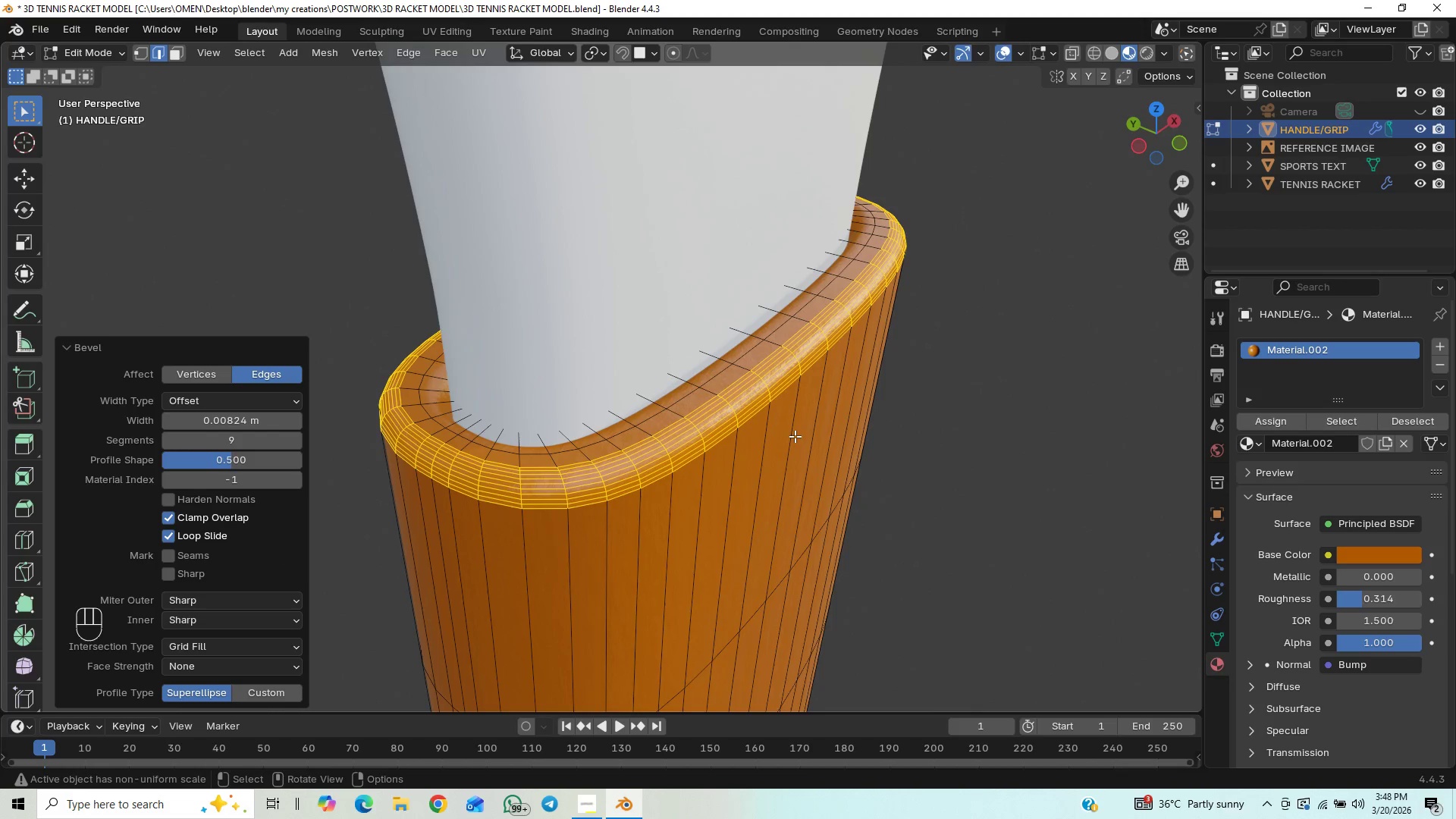 
key(Tab)
 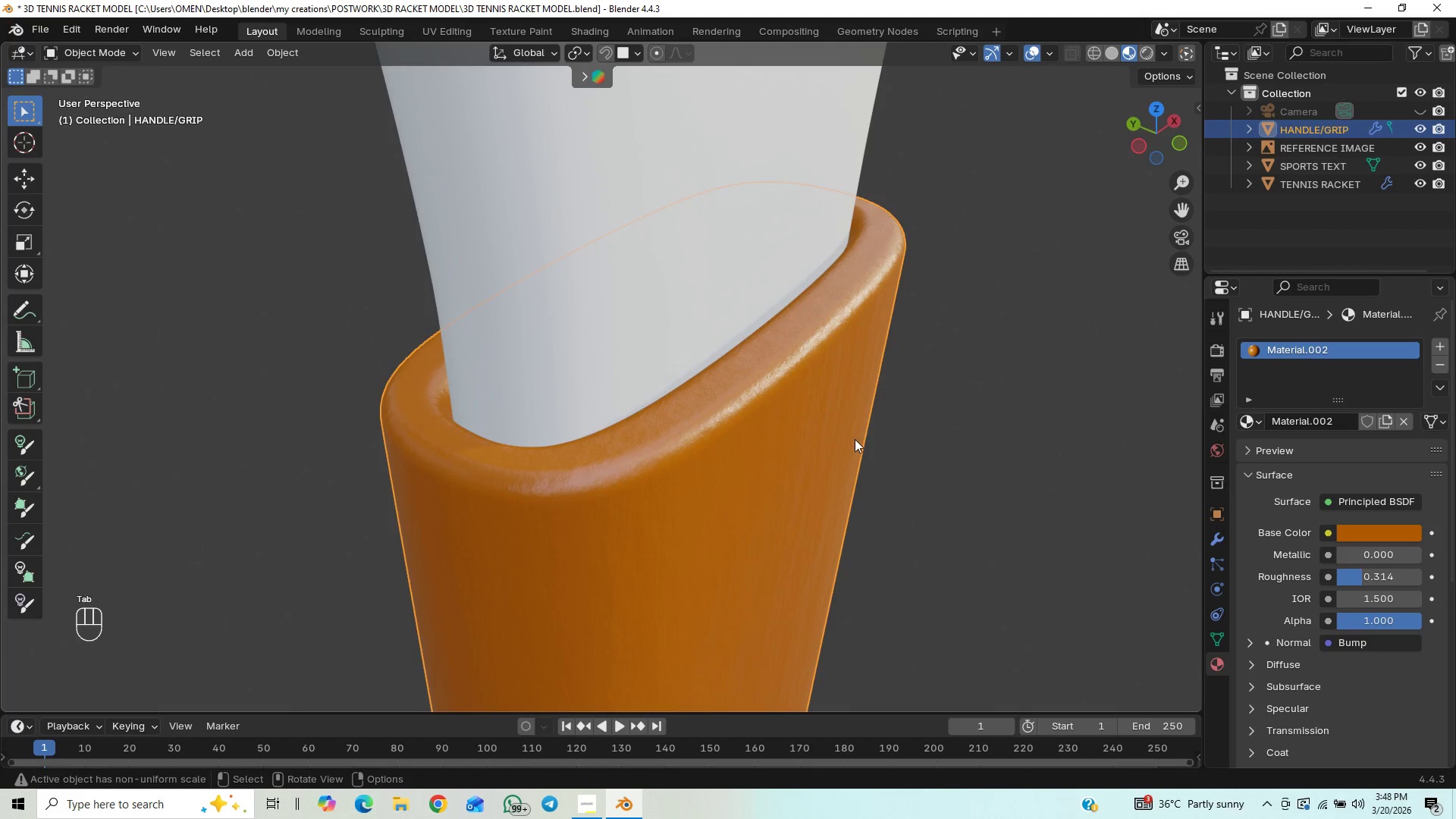 
scroll: coordinate [855, 439], scroll_direction: down, amount: 6.0
 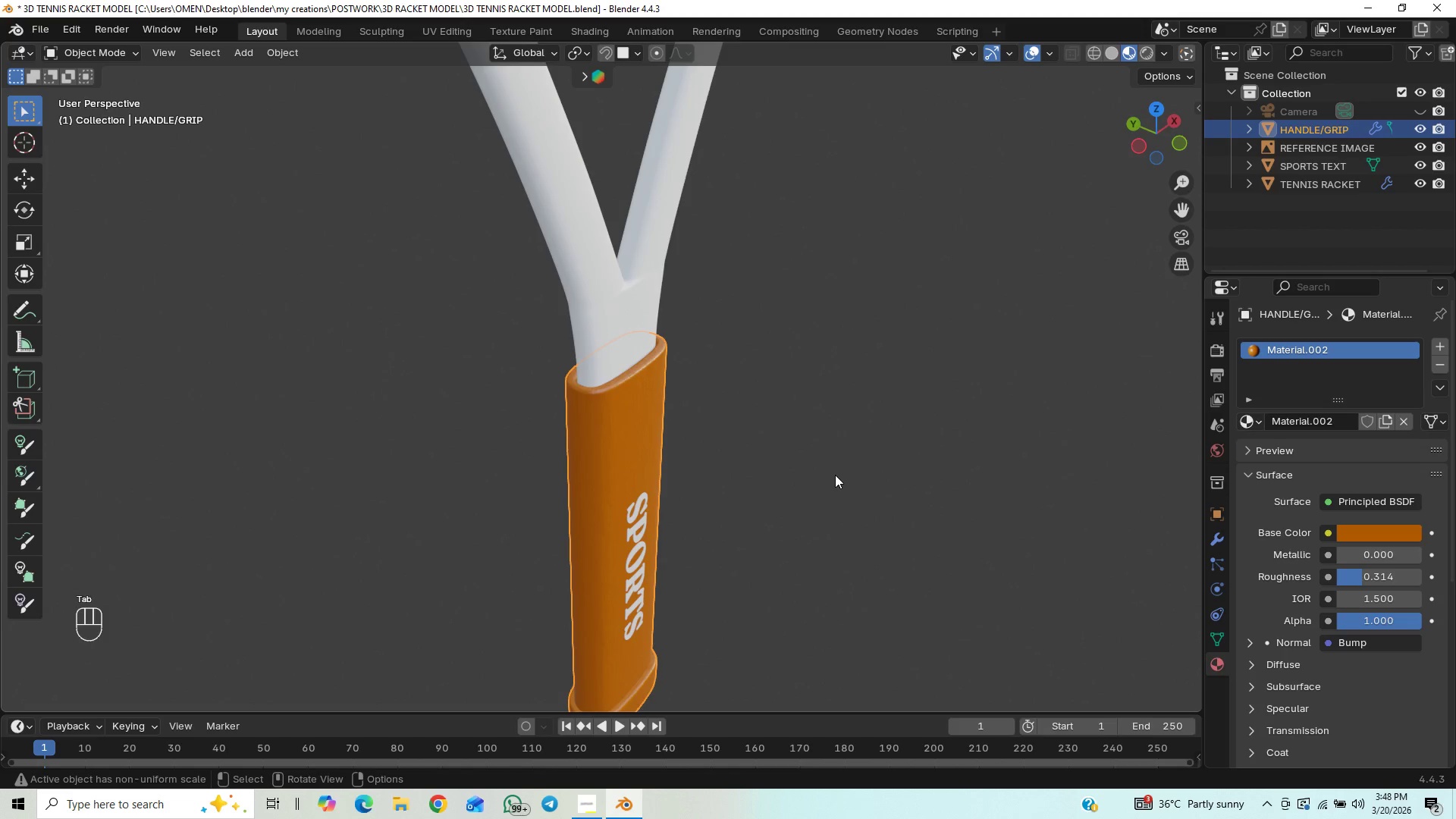 
scroll: coordinate [862, 500], scroll_direction: up, amount: 4.0
 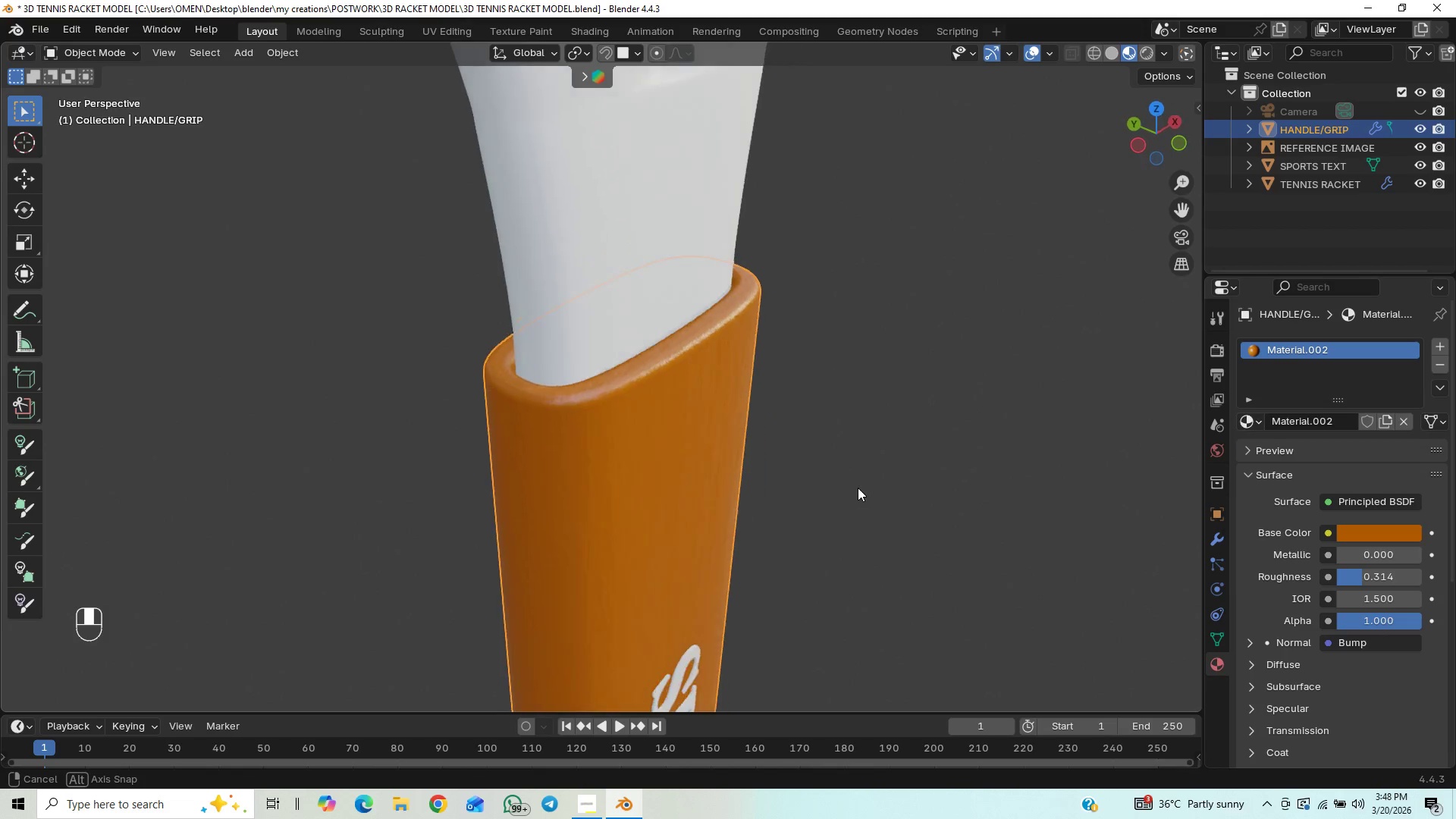 
scroll: coordinate [822, 320], scroll_direction: down, amount: 6.0
 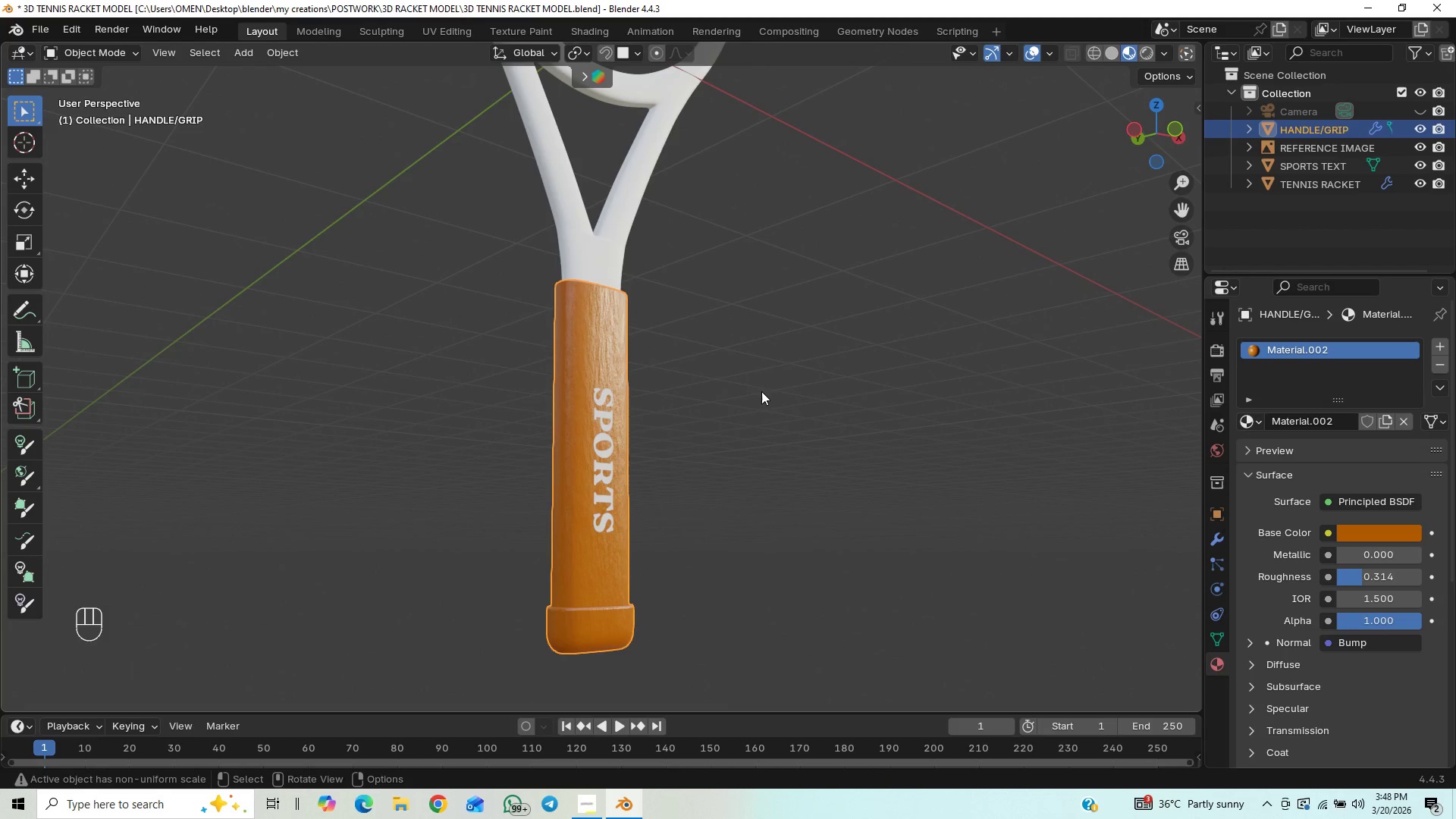 
hold_key(key=ShiftLeft, duration=0.53)
 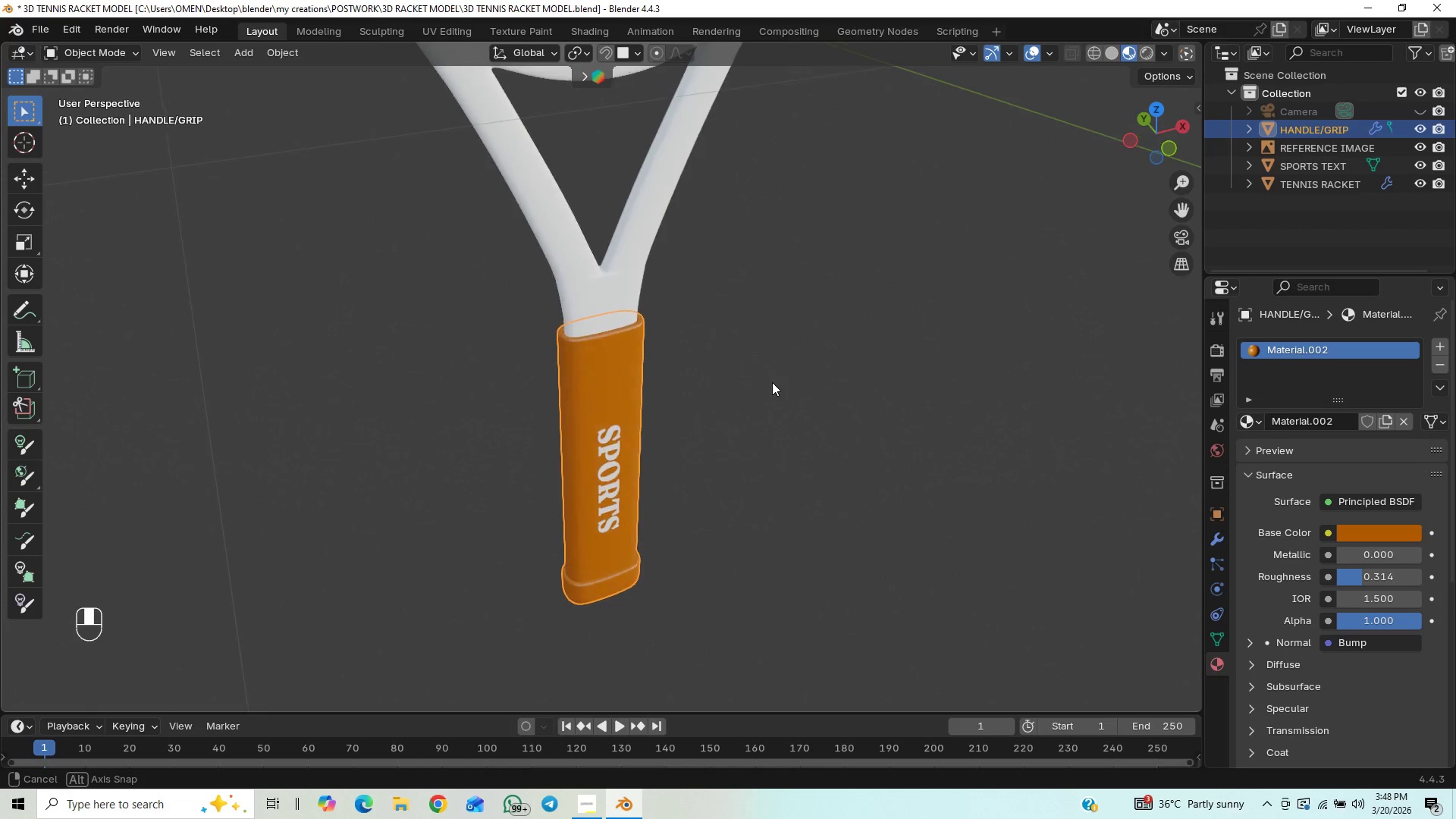 
hold_key(key=ShiftLeft, duration=0.31)
 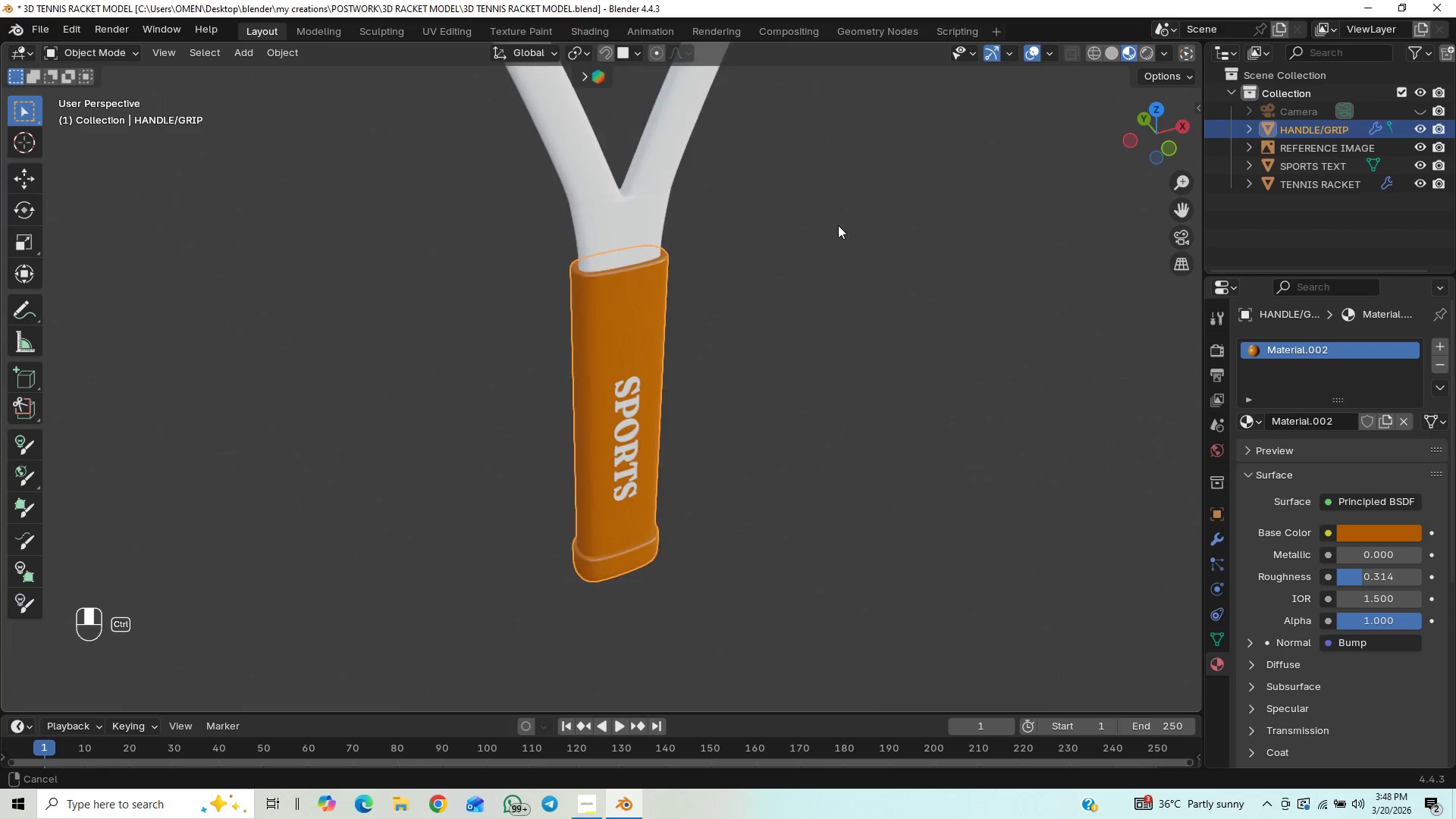 
hold_key(key=ControlLeft, duration=1.08)
 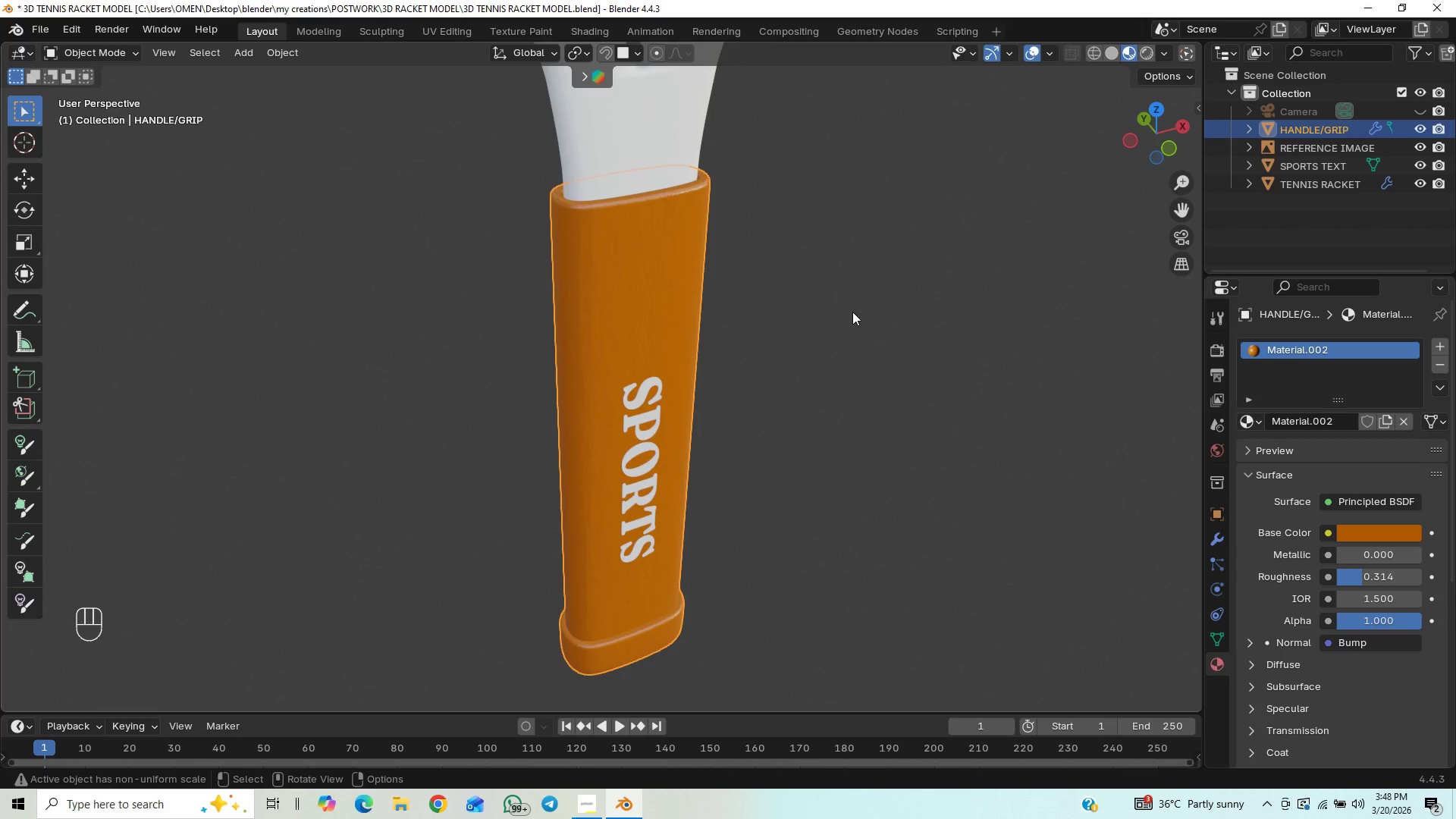 
scroll: coordinate [801, 328], scroll_direction: up, amount: 1.0
 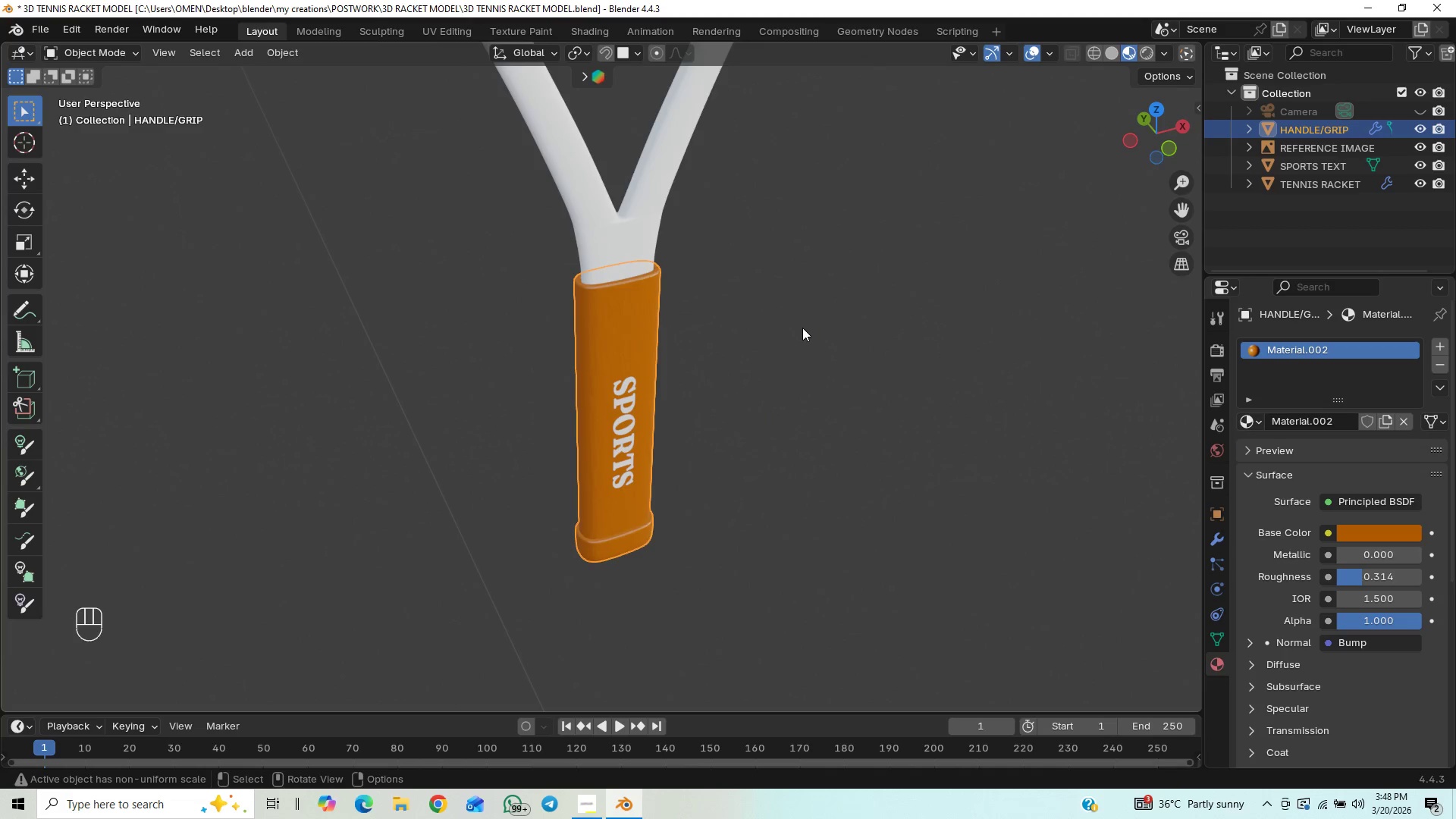 
hold_key(key=ControlLeft, duration=1.16)
 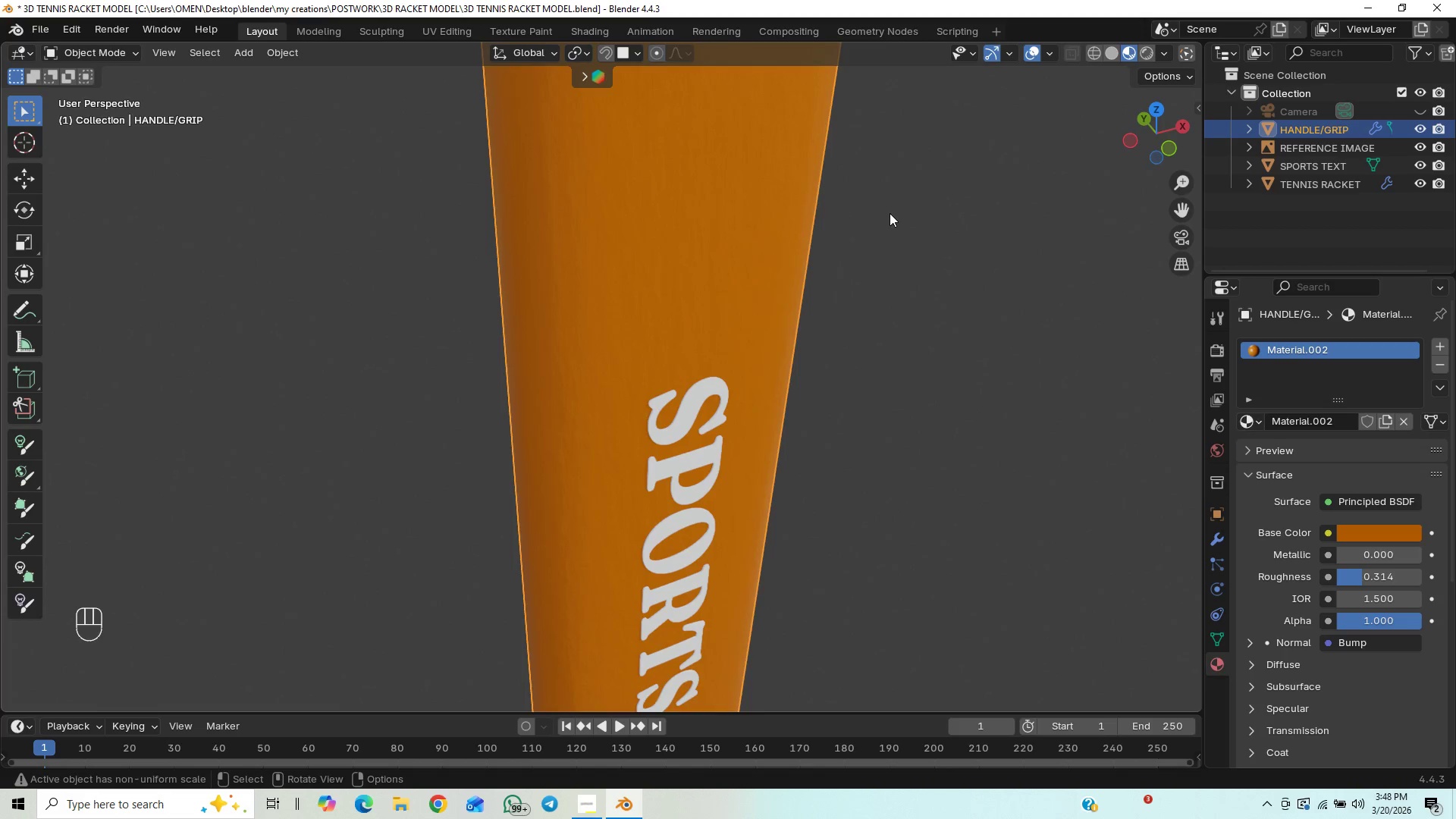 
hold_key(key=ShiftLeft, duration=0.36)
 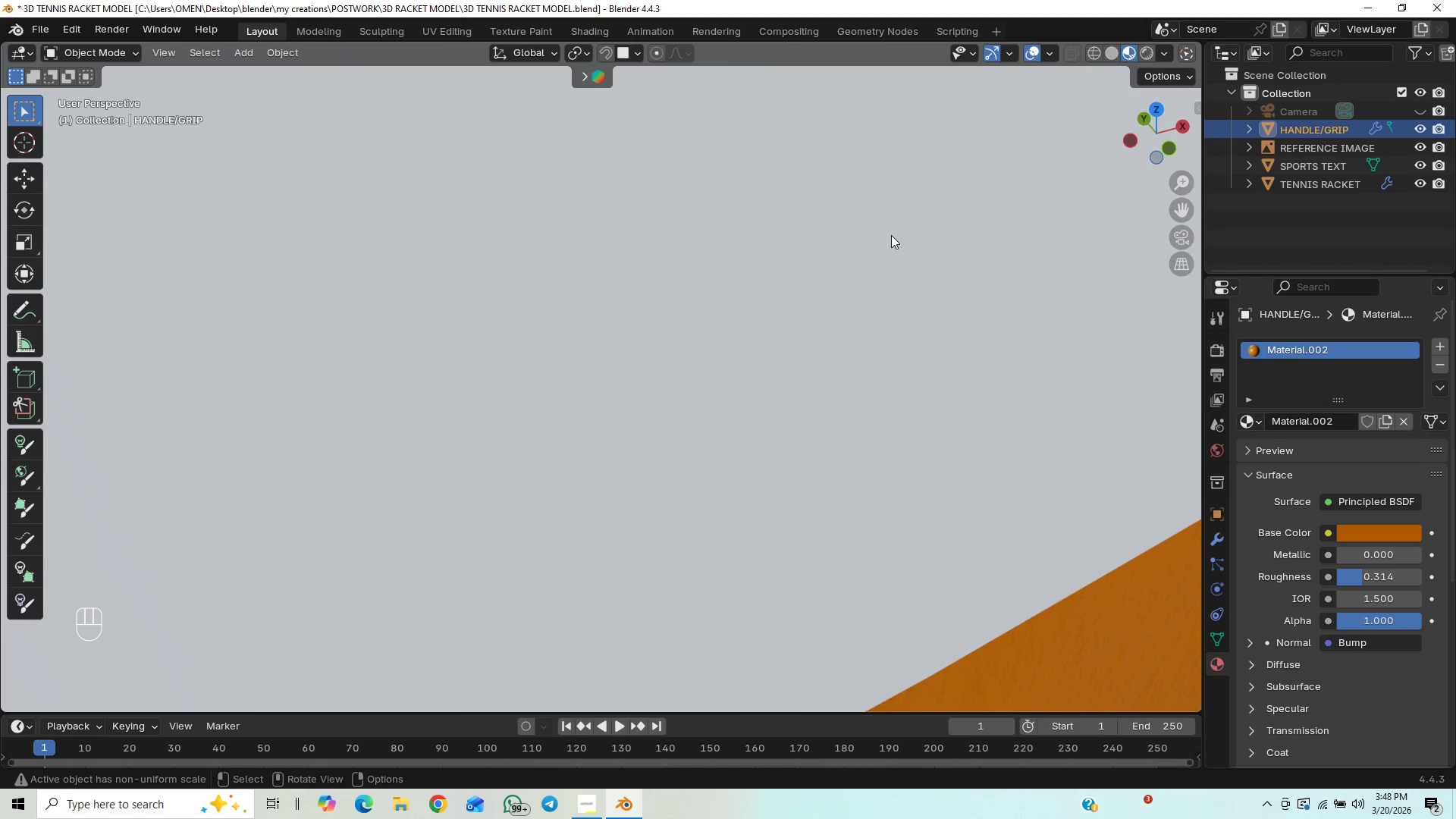 
scroll: coordinate [890, 213], scroll_direction: up, amount: 5.0
 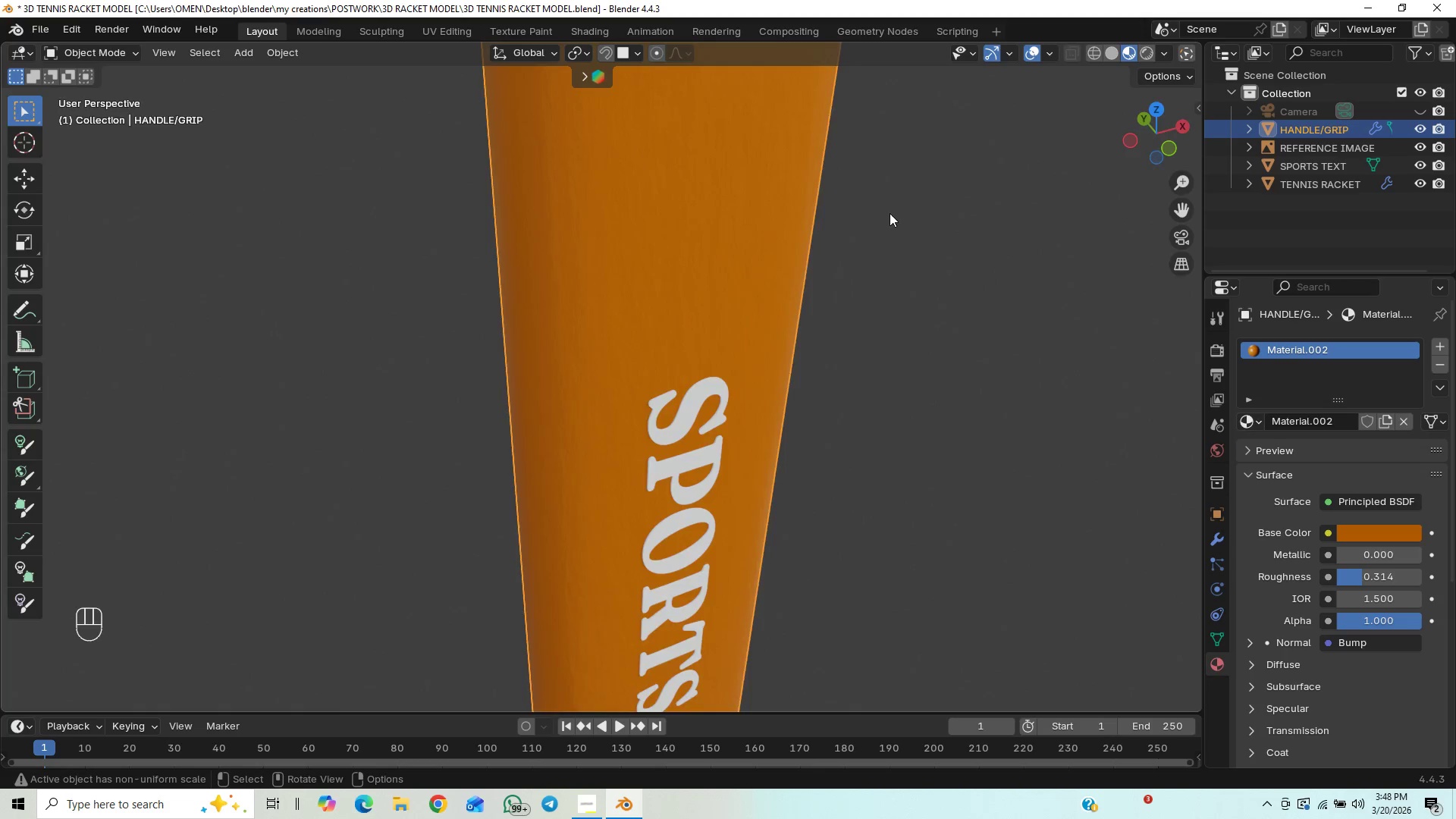 
scroll: coordinate [890, 248], scroll_direction: down, amount: 3.0
 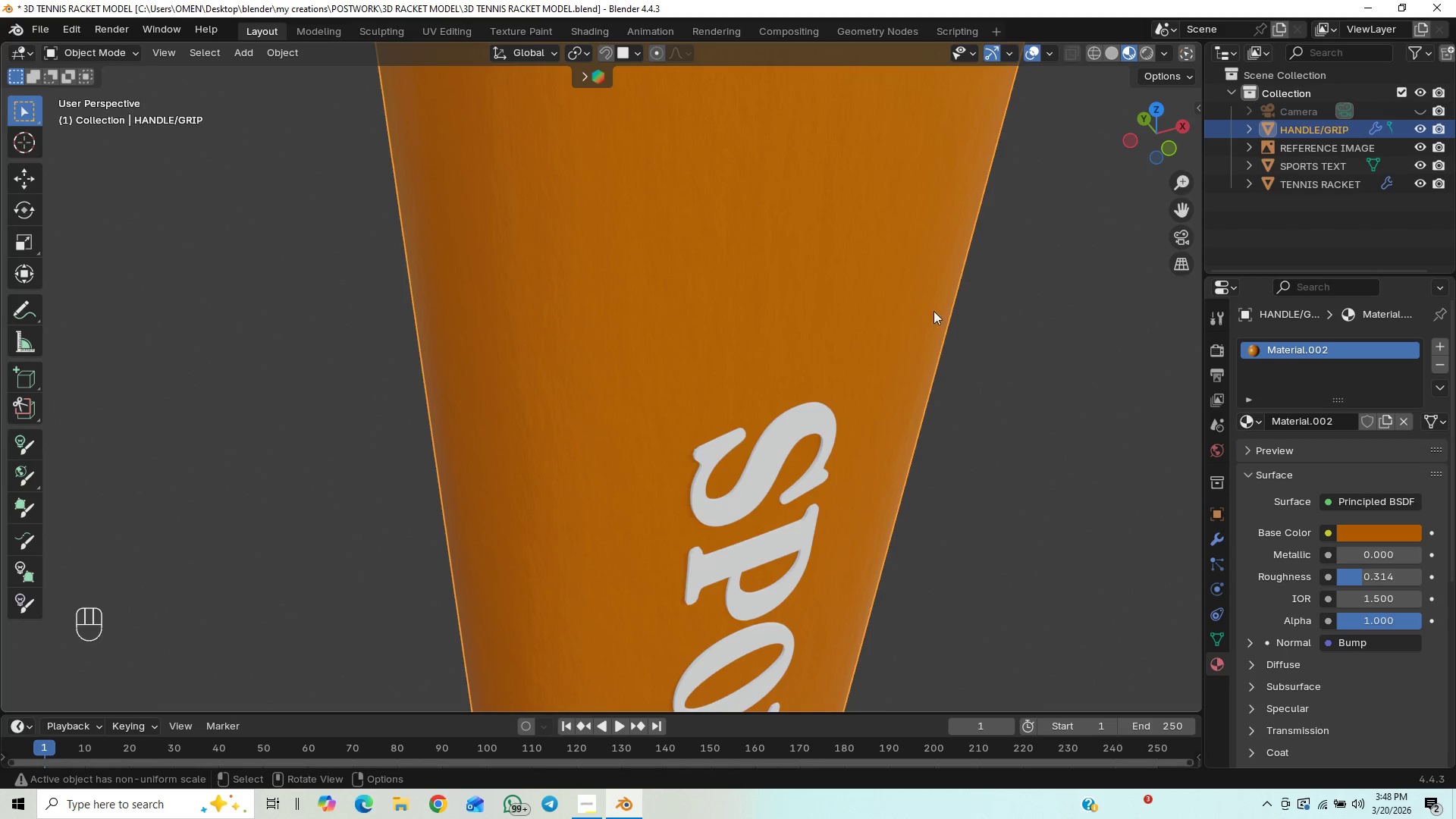 
left_click([1009, 324])
 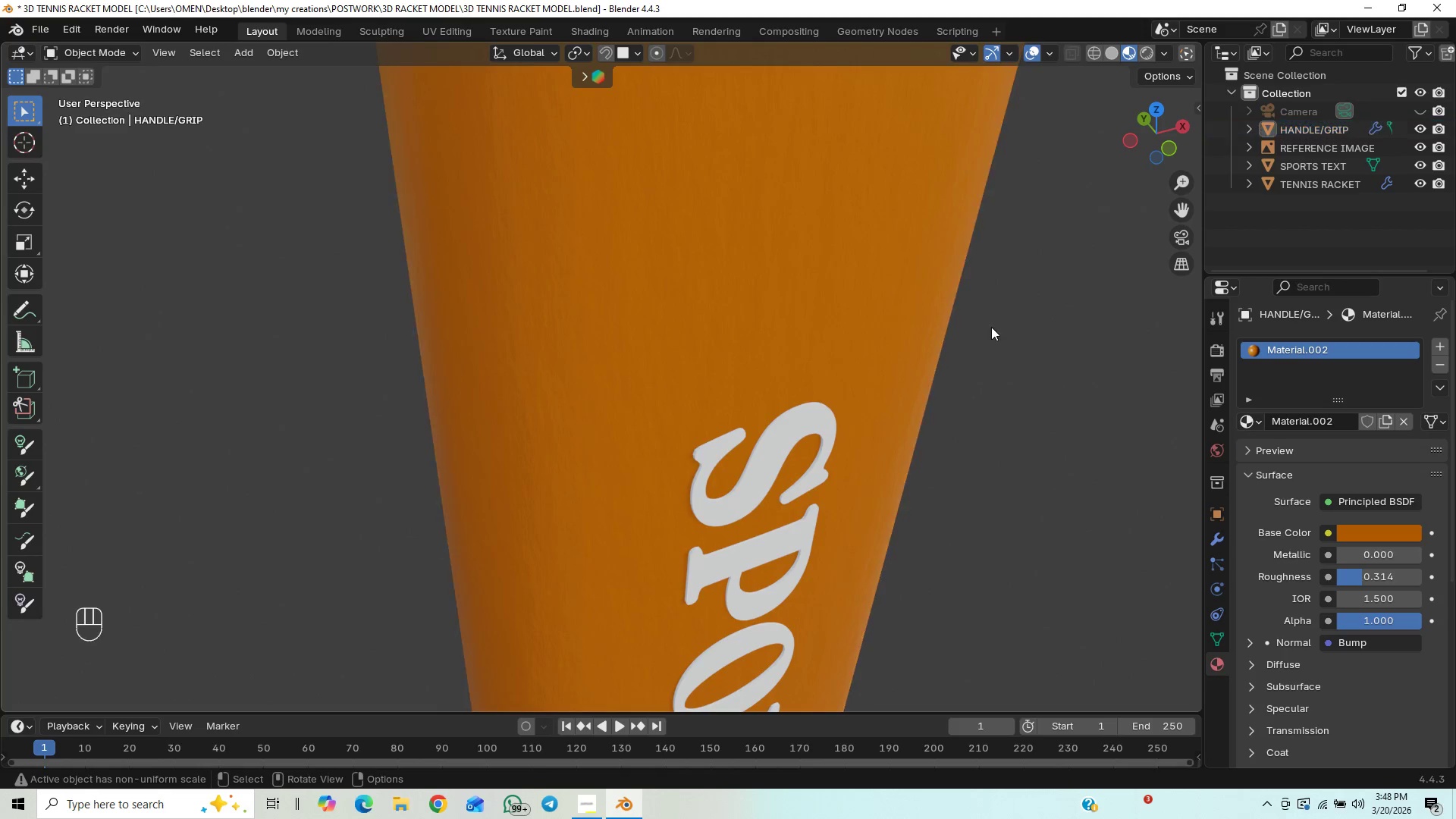 
scroll: coordinate [988, 327], scroll_direction: down, amount: 2.0
 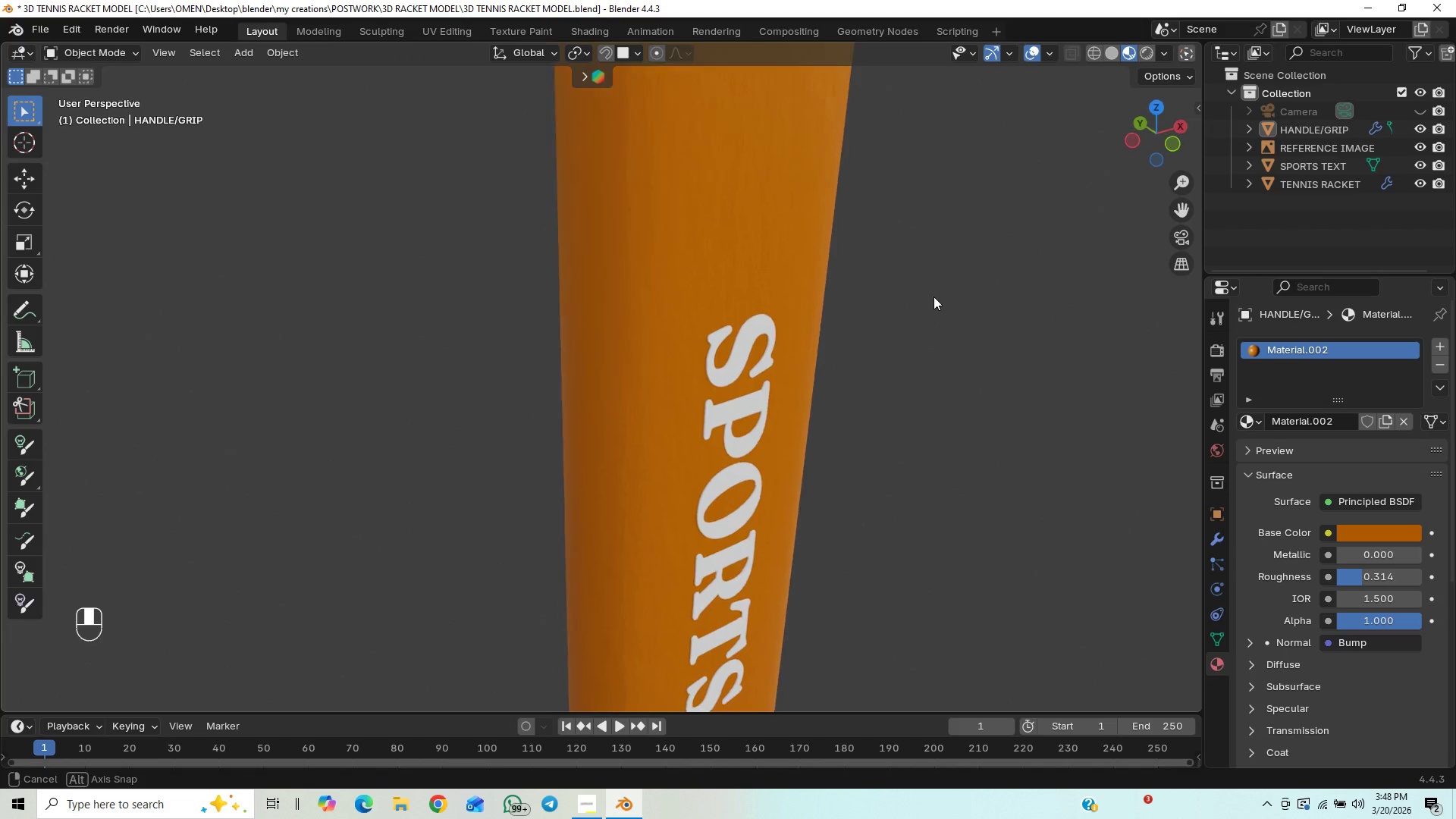 
hold_key(key=ShiftLeft, duration=0.8)
 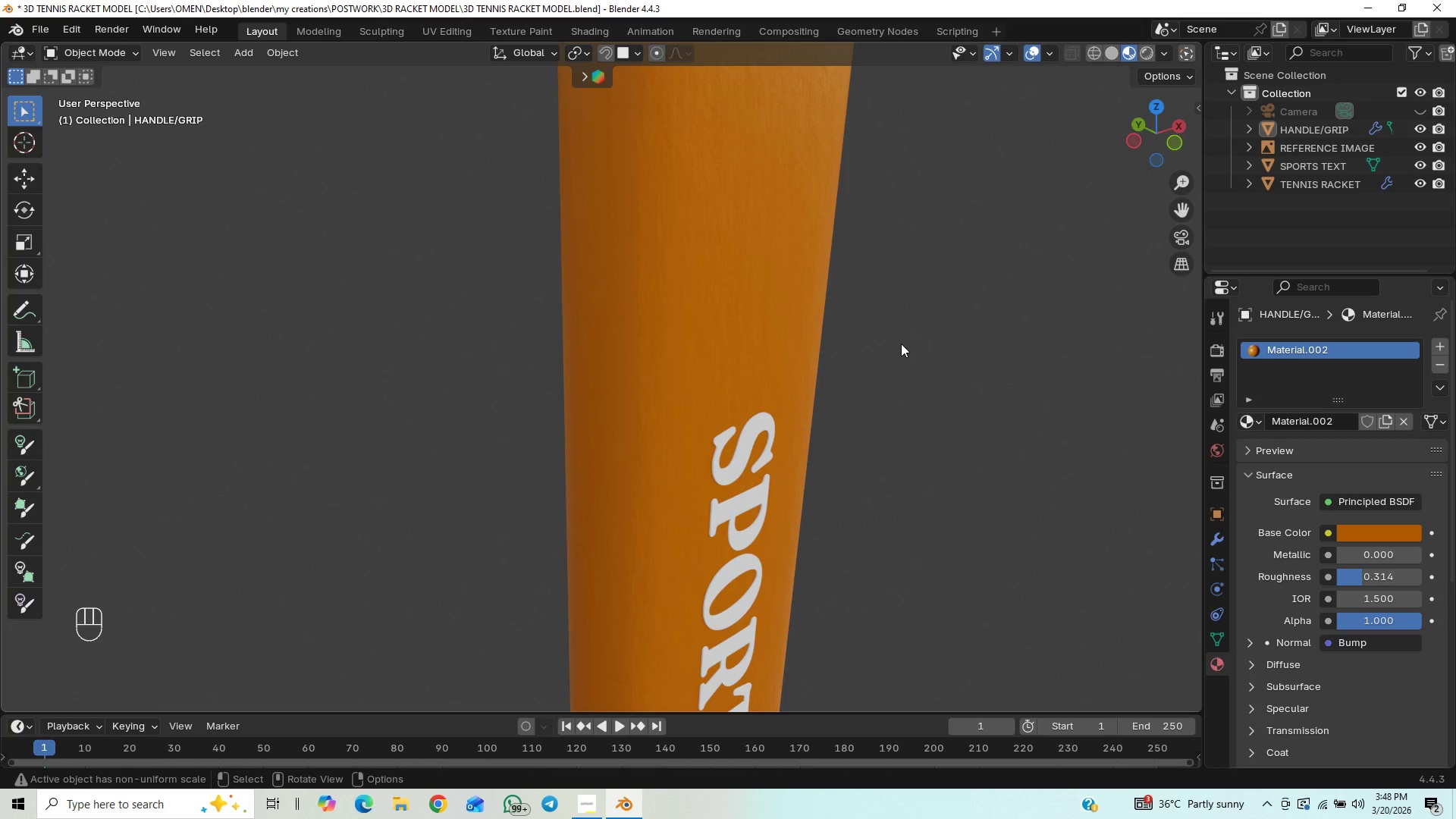 
wait(5.2)
 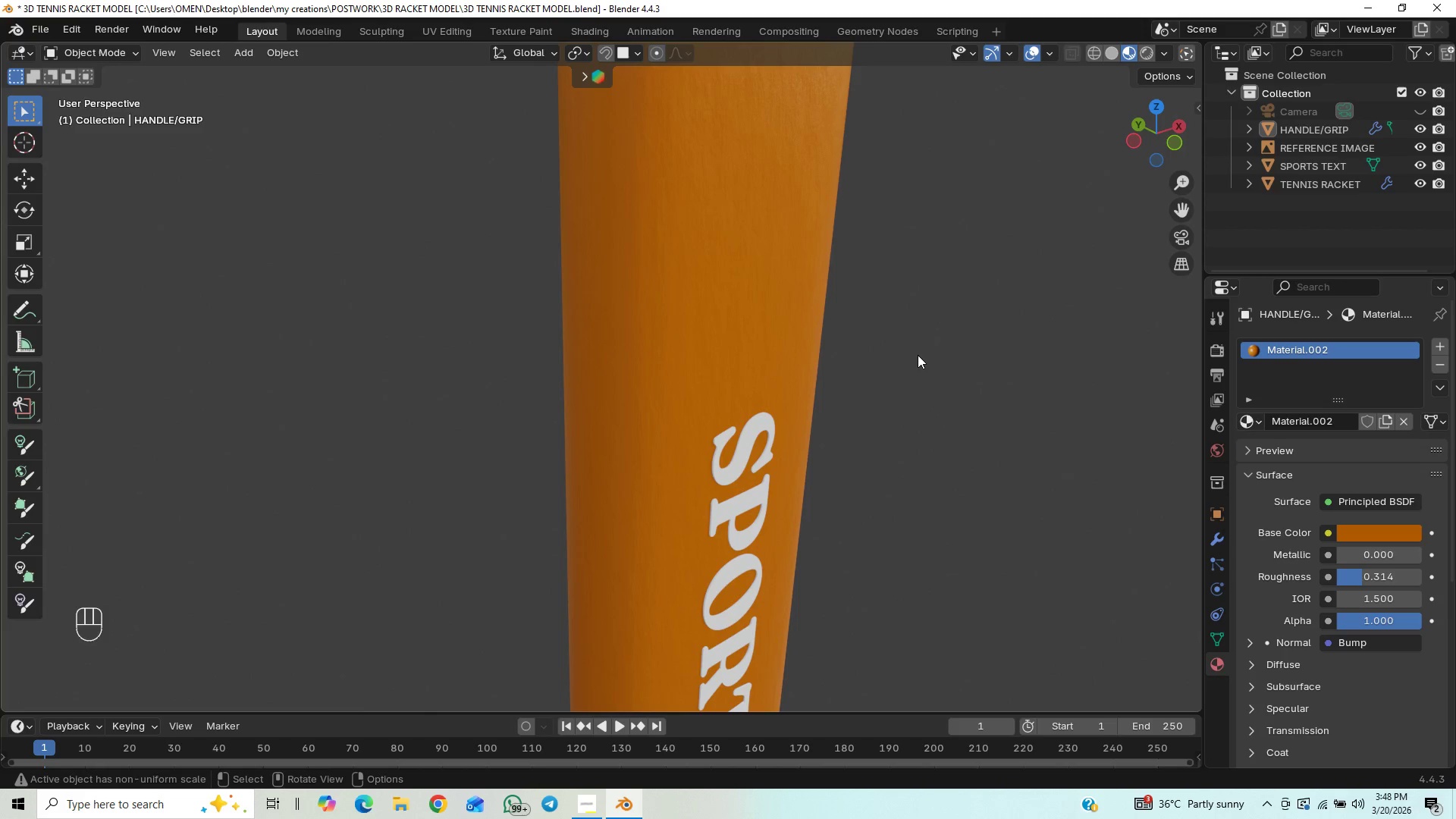 
scroll: coordinate [901, 344], scroll_direction: down, amount: 4.0
 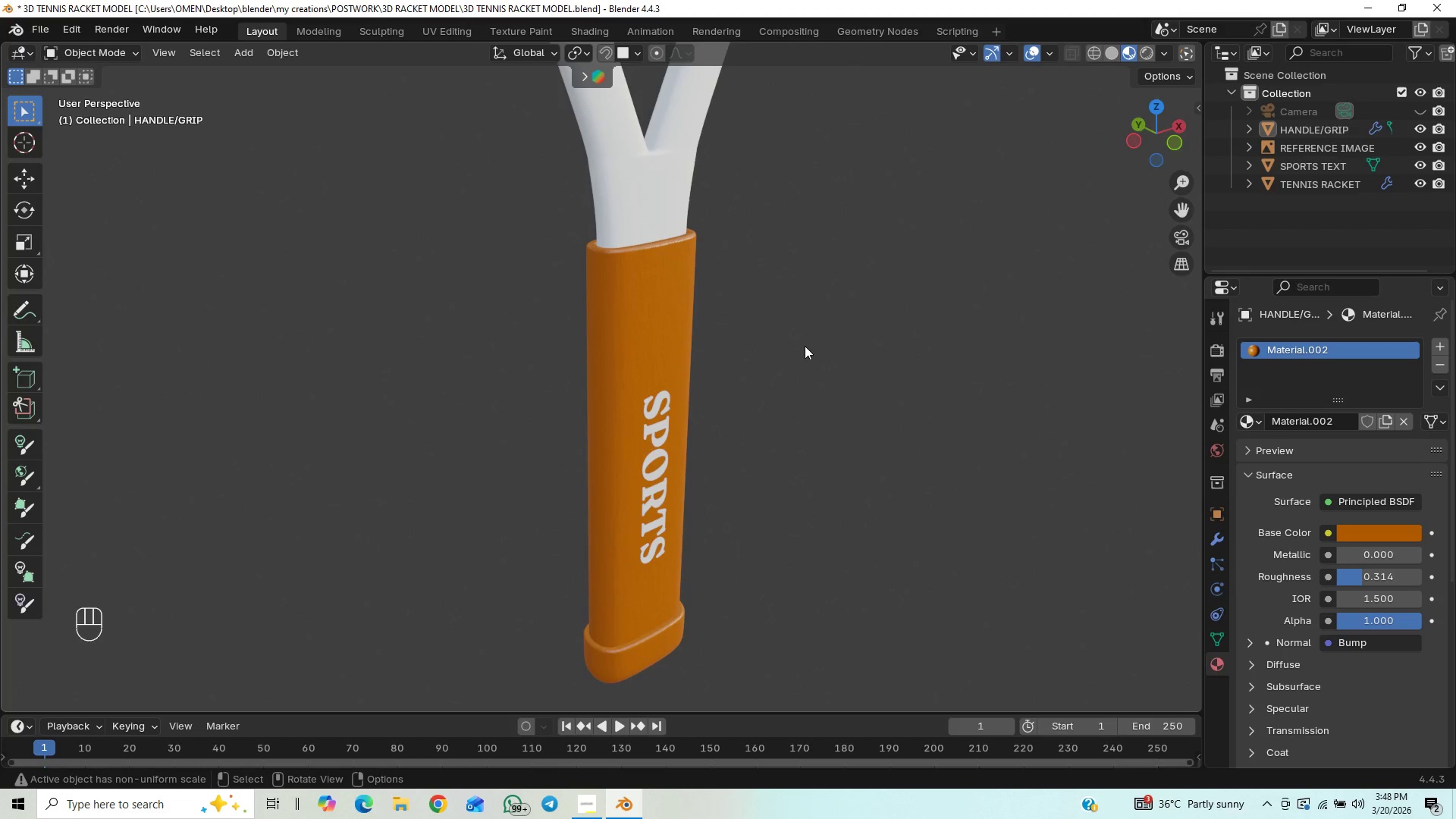 
key(Control+S)
 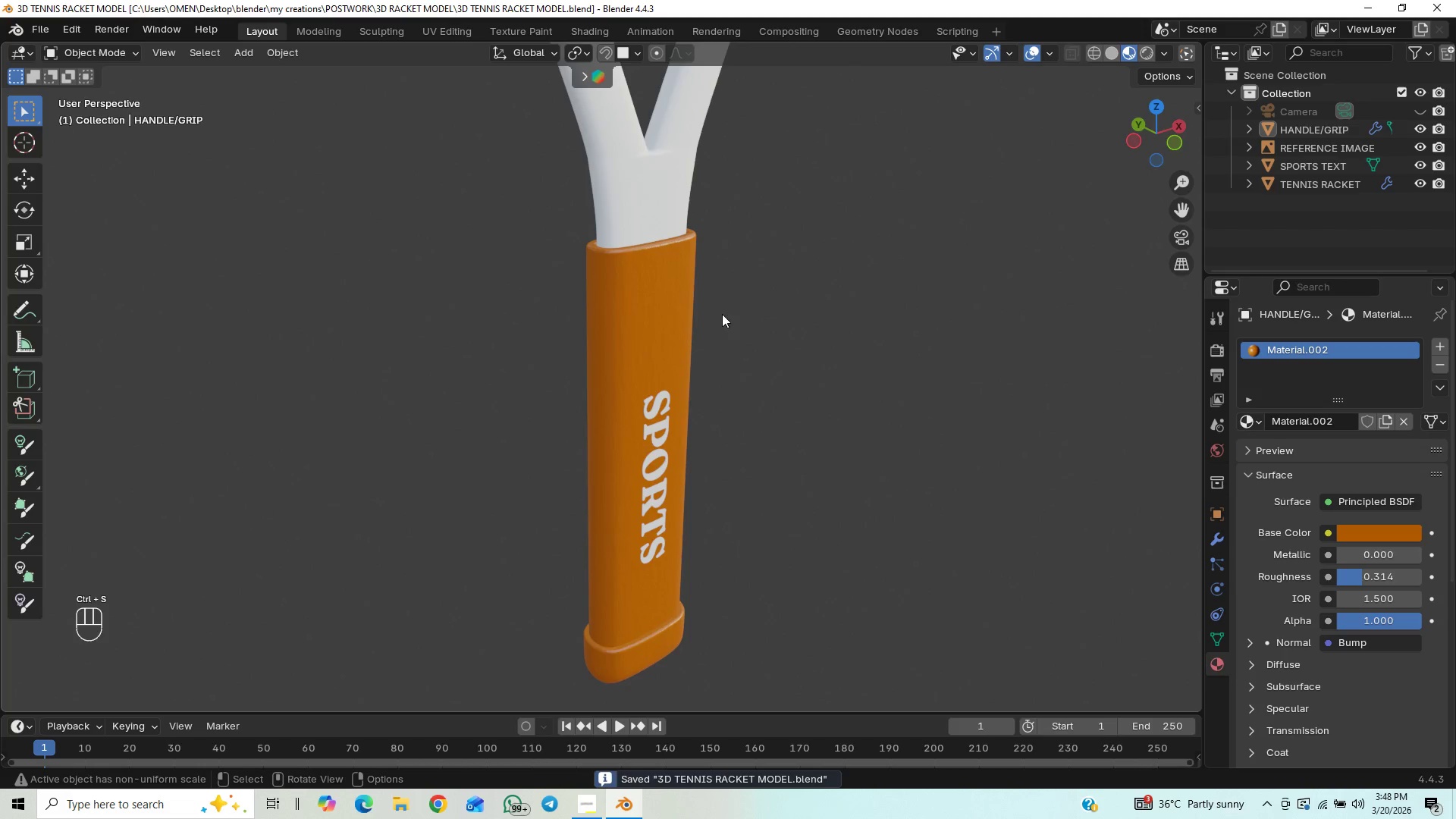 
hold_key(key=ShiftLeft, duration=1.31)
 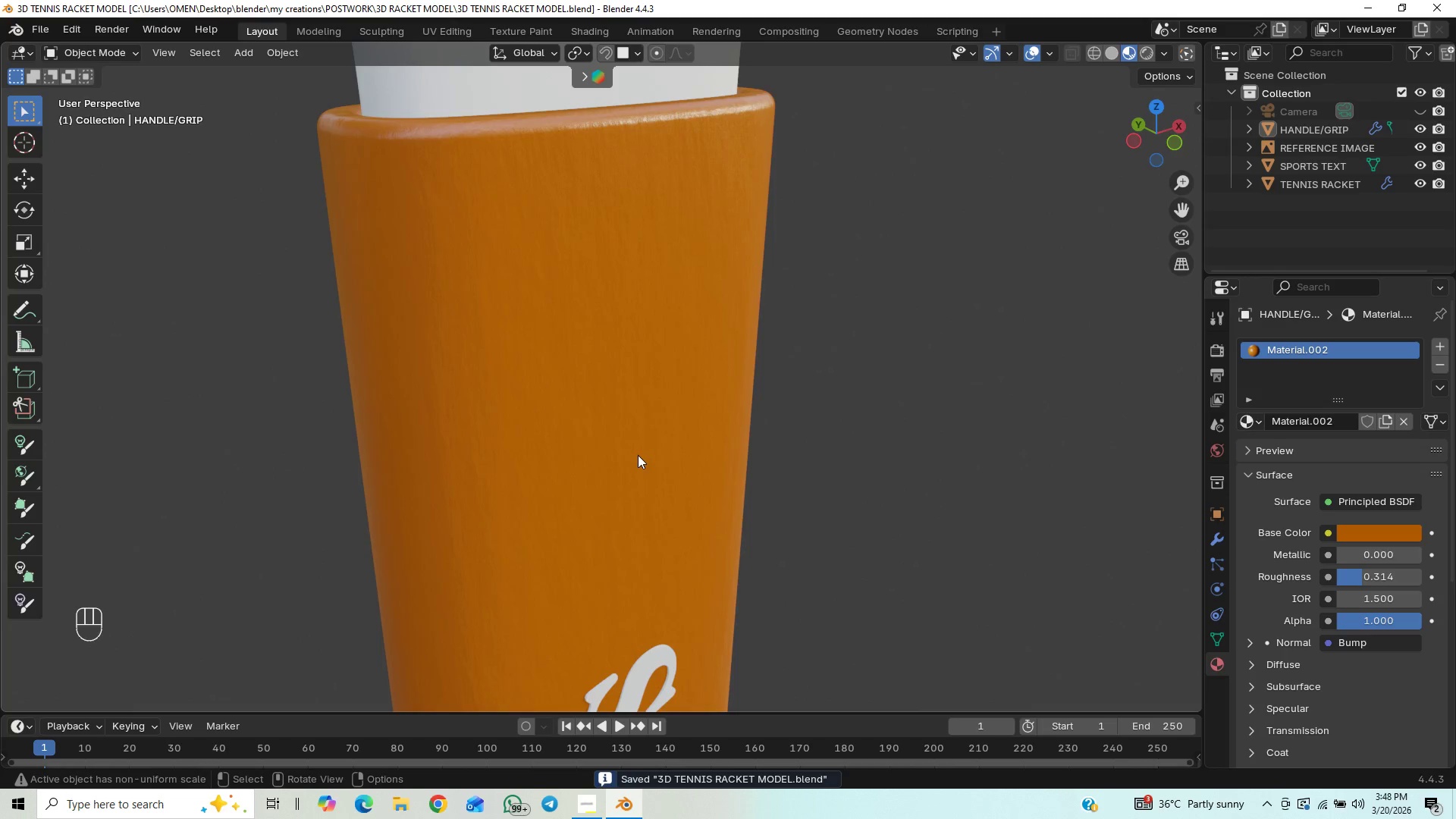 
scroll: coordinate [727, 321], scroll_direction: up, amount: 5.0
 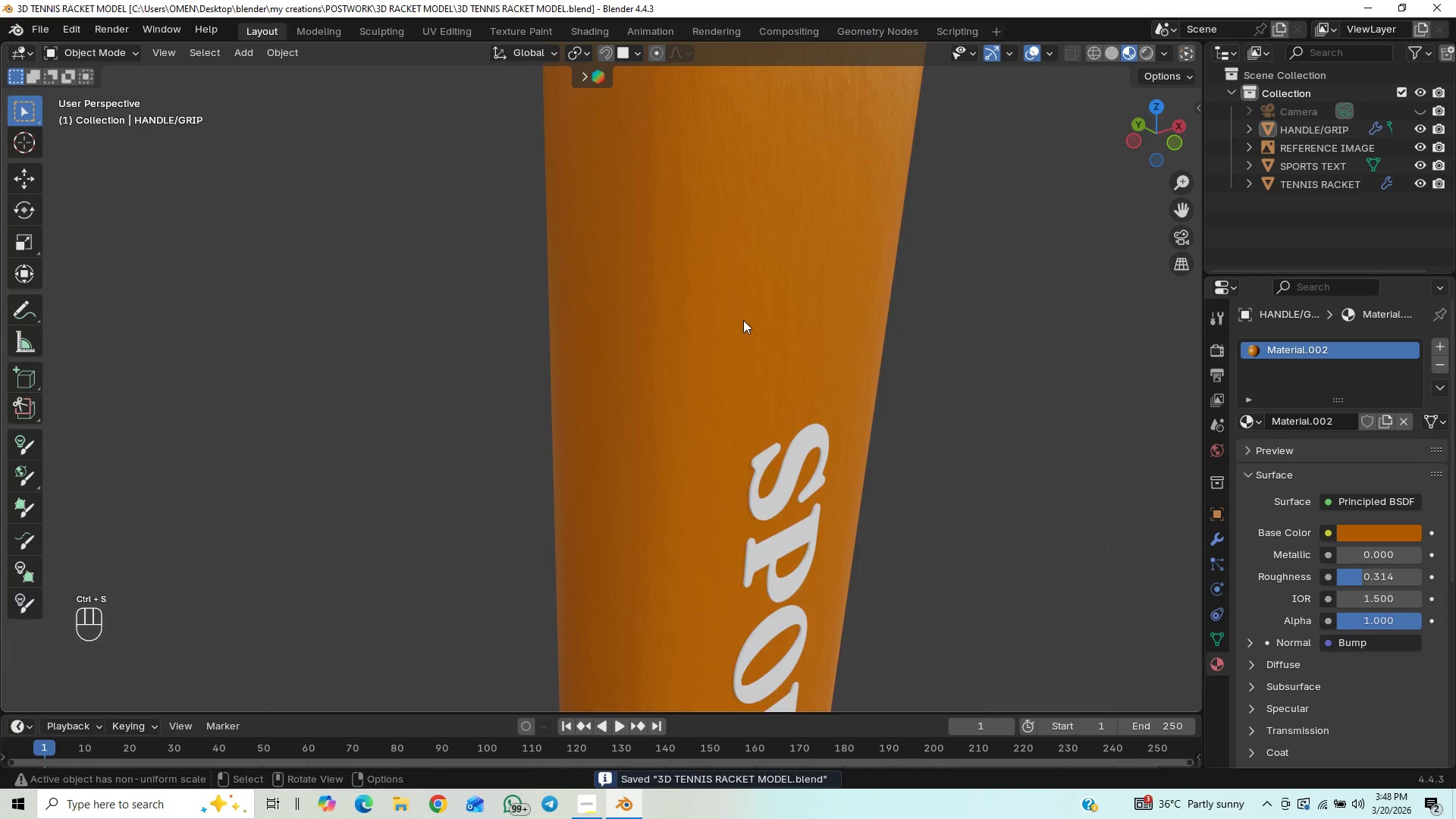 
hold_key(key=ControlLeft, duration=0.58)
 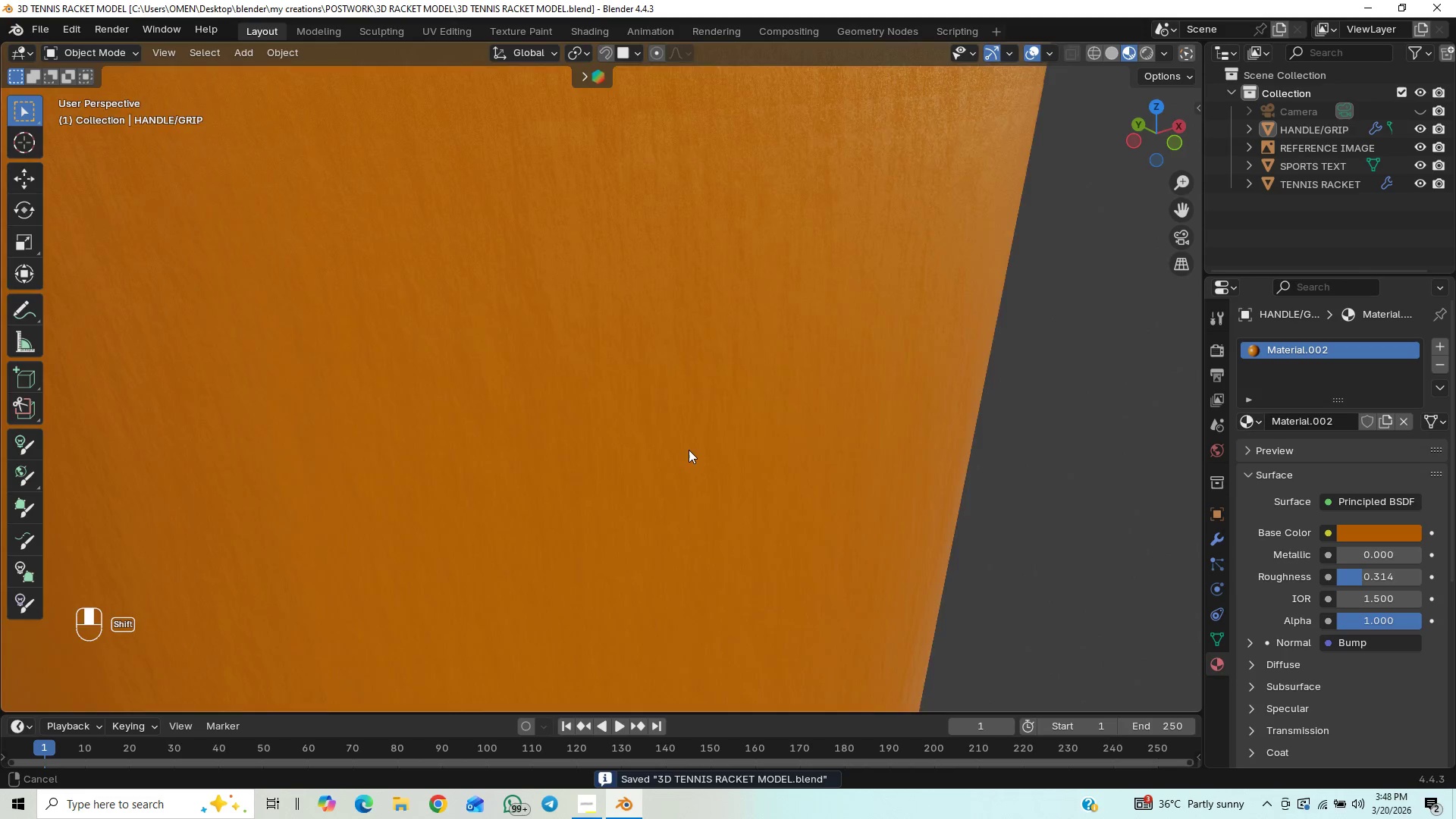 
hold_key(key=ControlLeft, duration=1.91)
 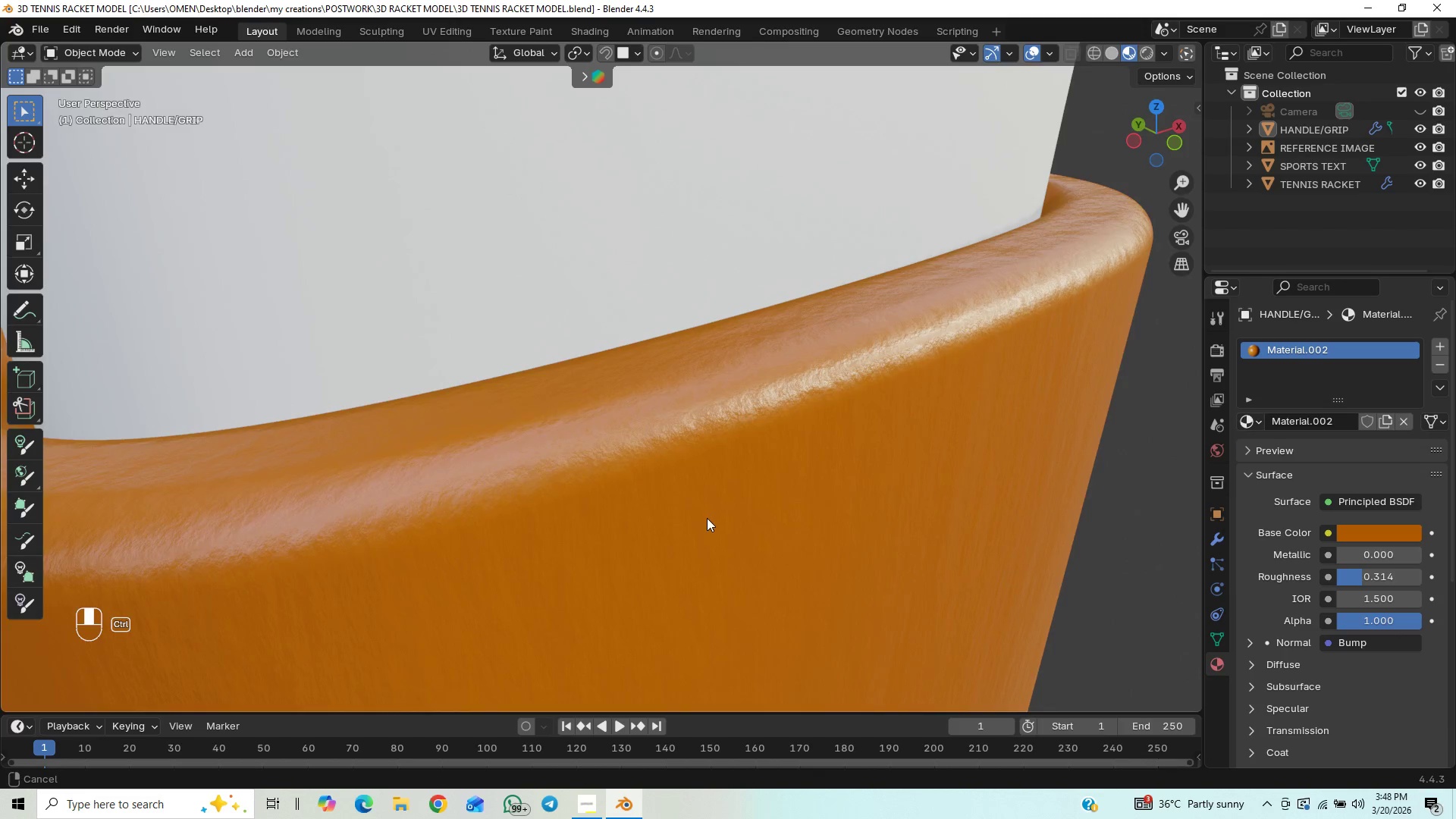 
hold_key(key=ShiftLeft, duration=1.48)
 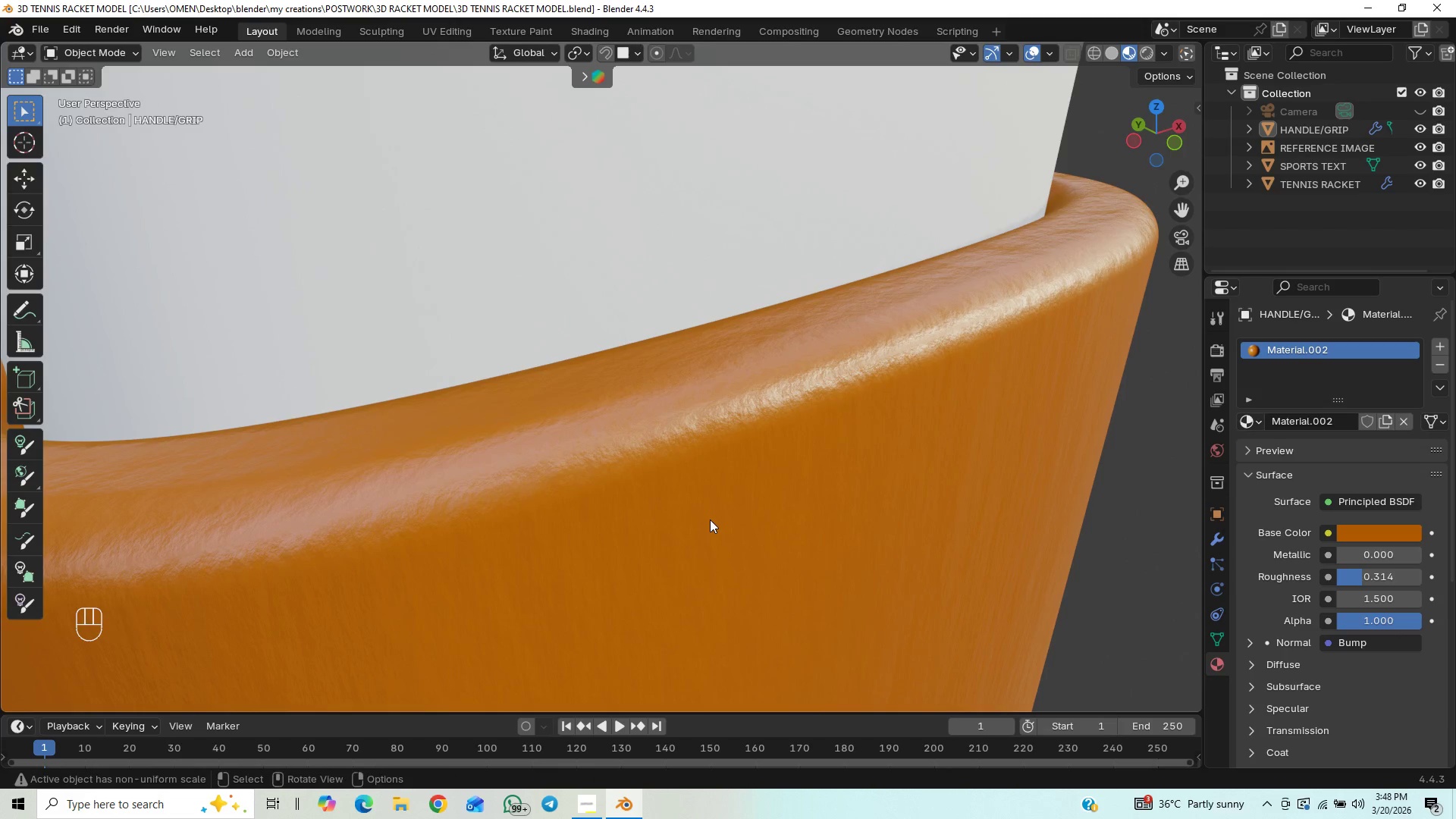 
hold_key(key=ControlLeft, duration=1.5)
 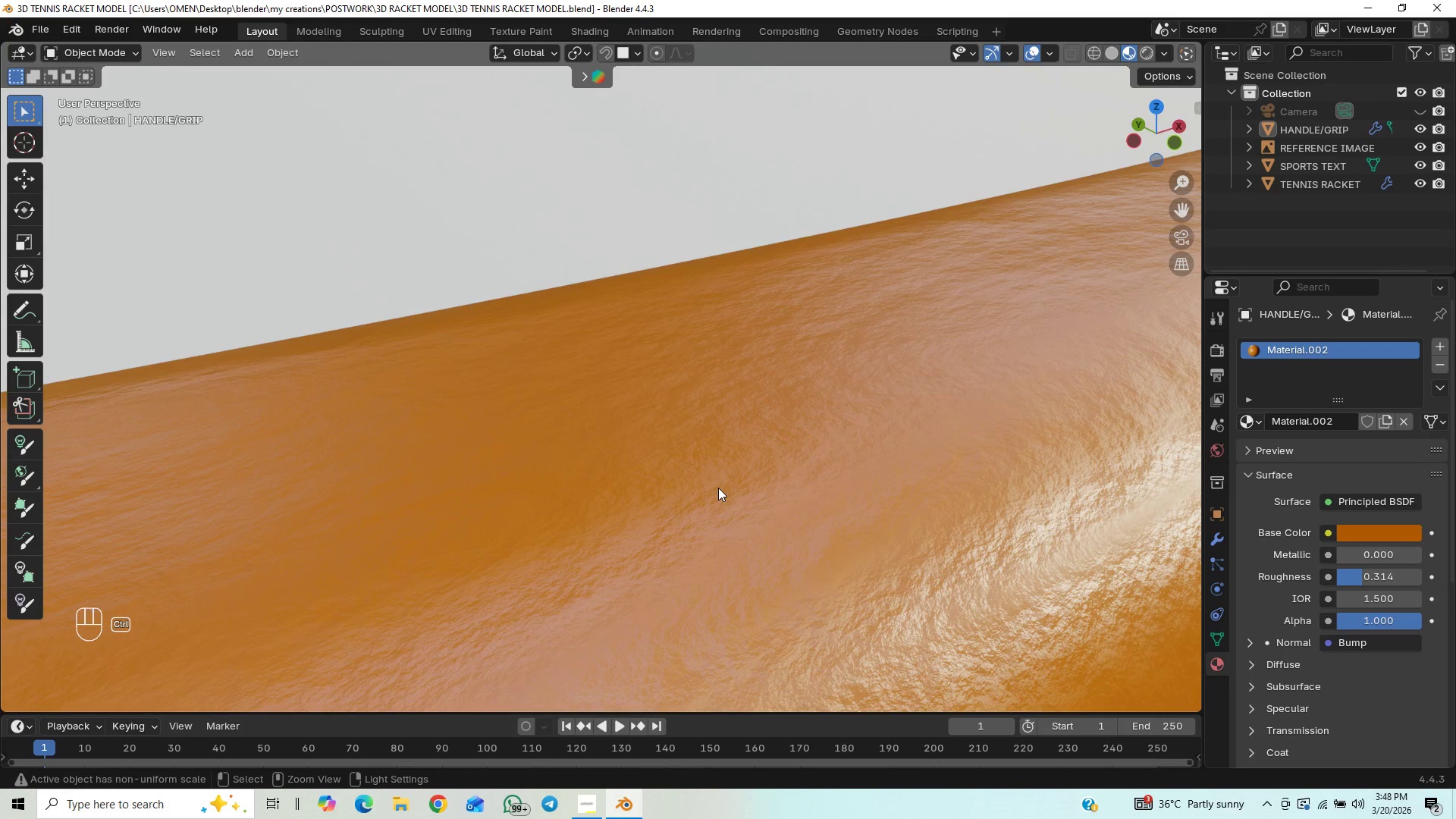 
scroll: coordinate [718, 488], scroll_direction: up, amount: 1.0
 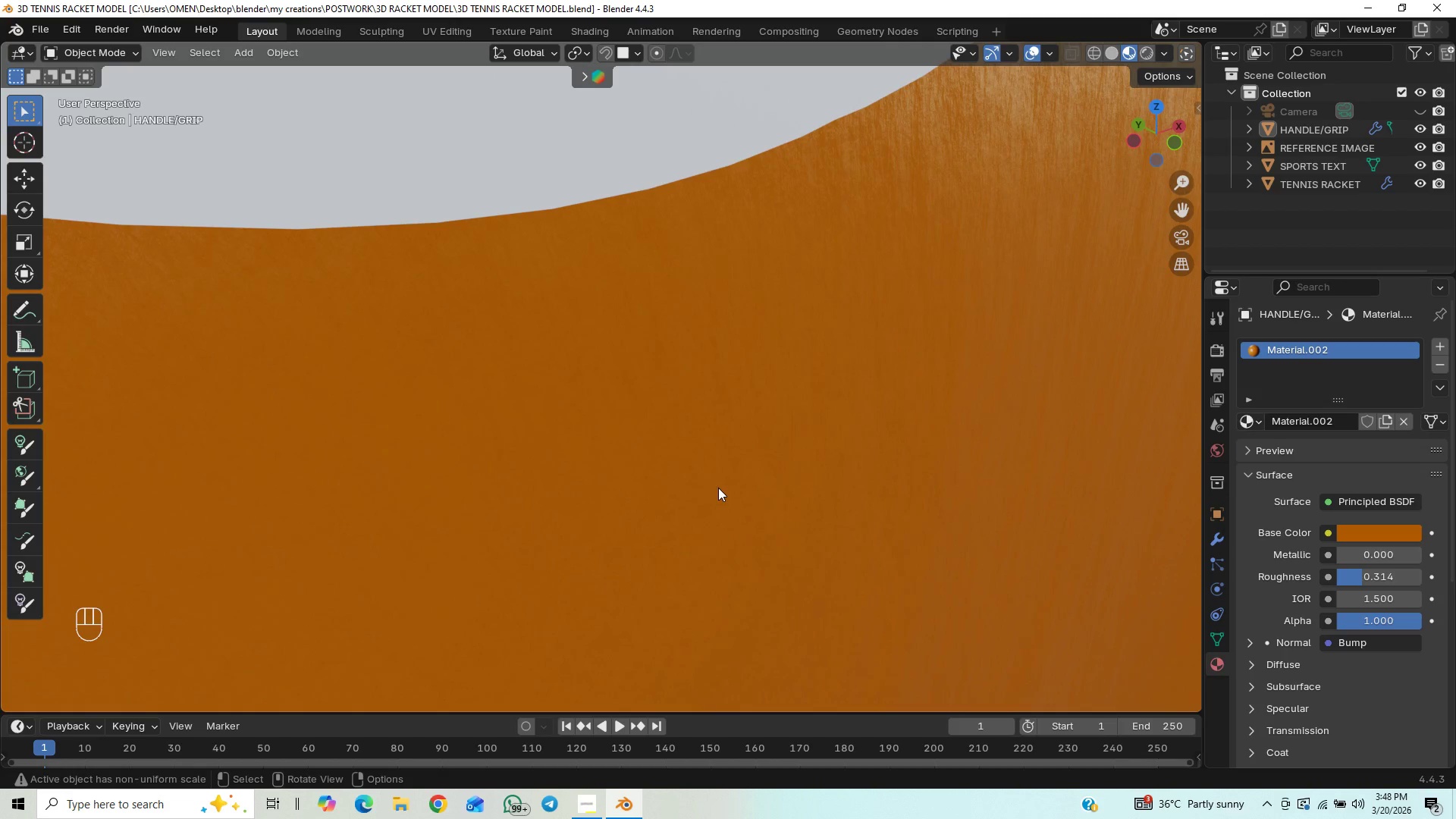 
hold_key(key=ControlLeft, duration=1.5)
 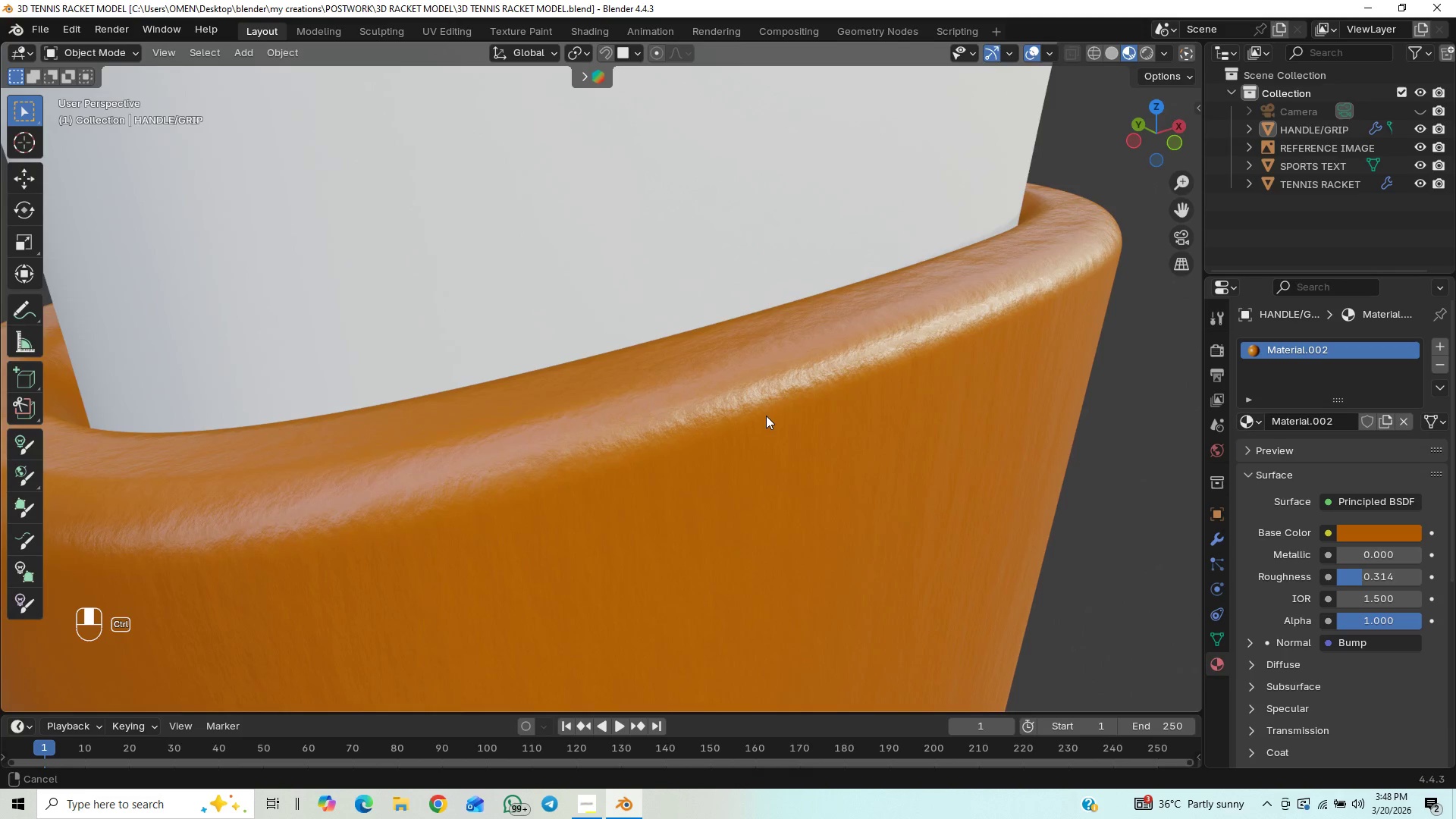 
scroll: coordinate [718, 488], scroll_direction: down, amount: 4.0
 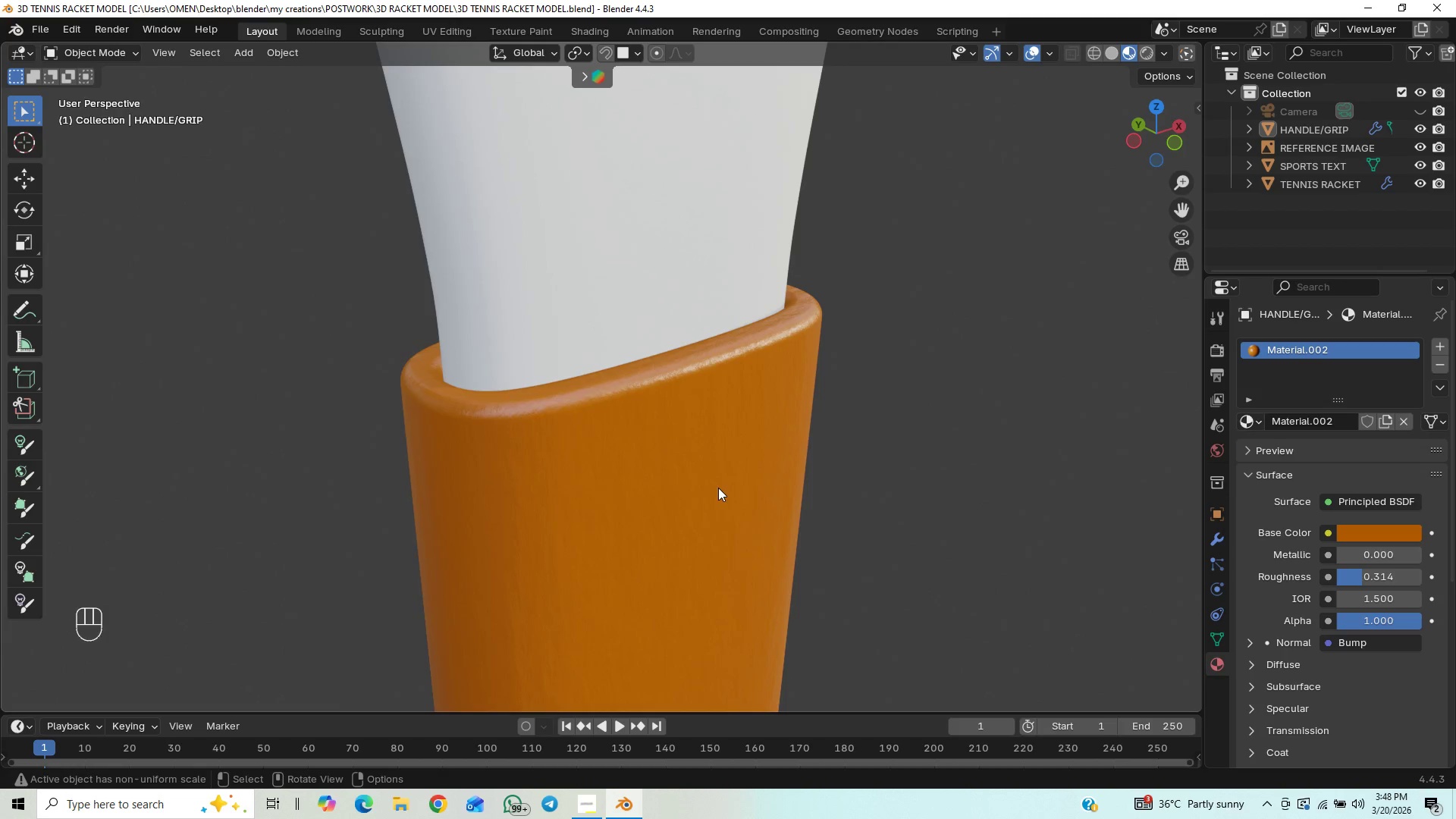 
hold_key(key=ControlLeft, duration=1.51)
 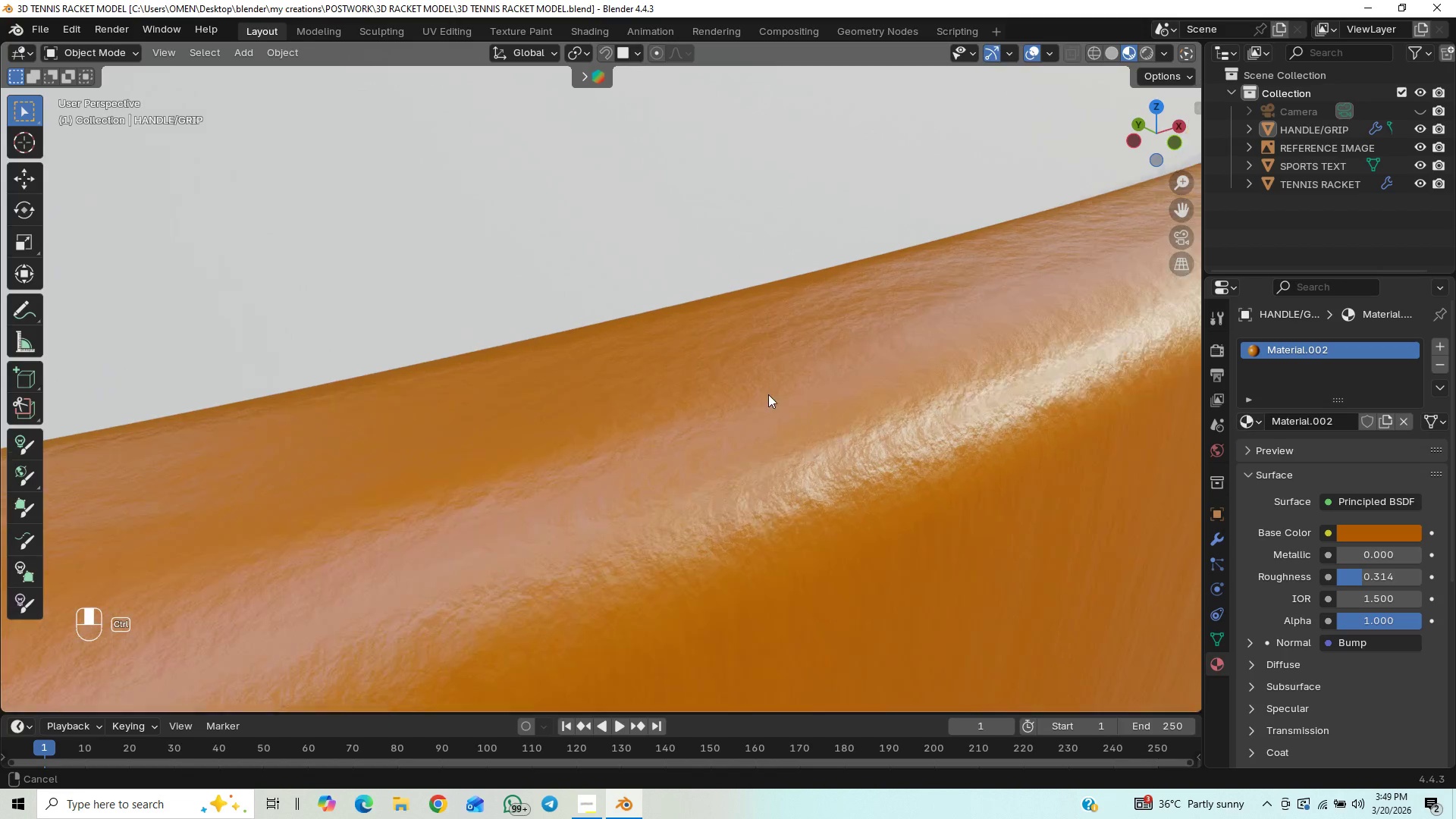 
hold_key(key=ControlLeft, duration=1.5)
 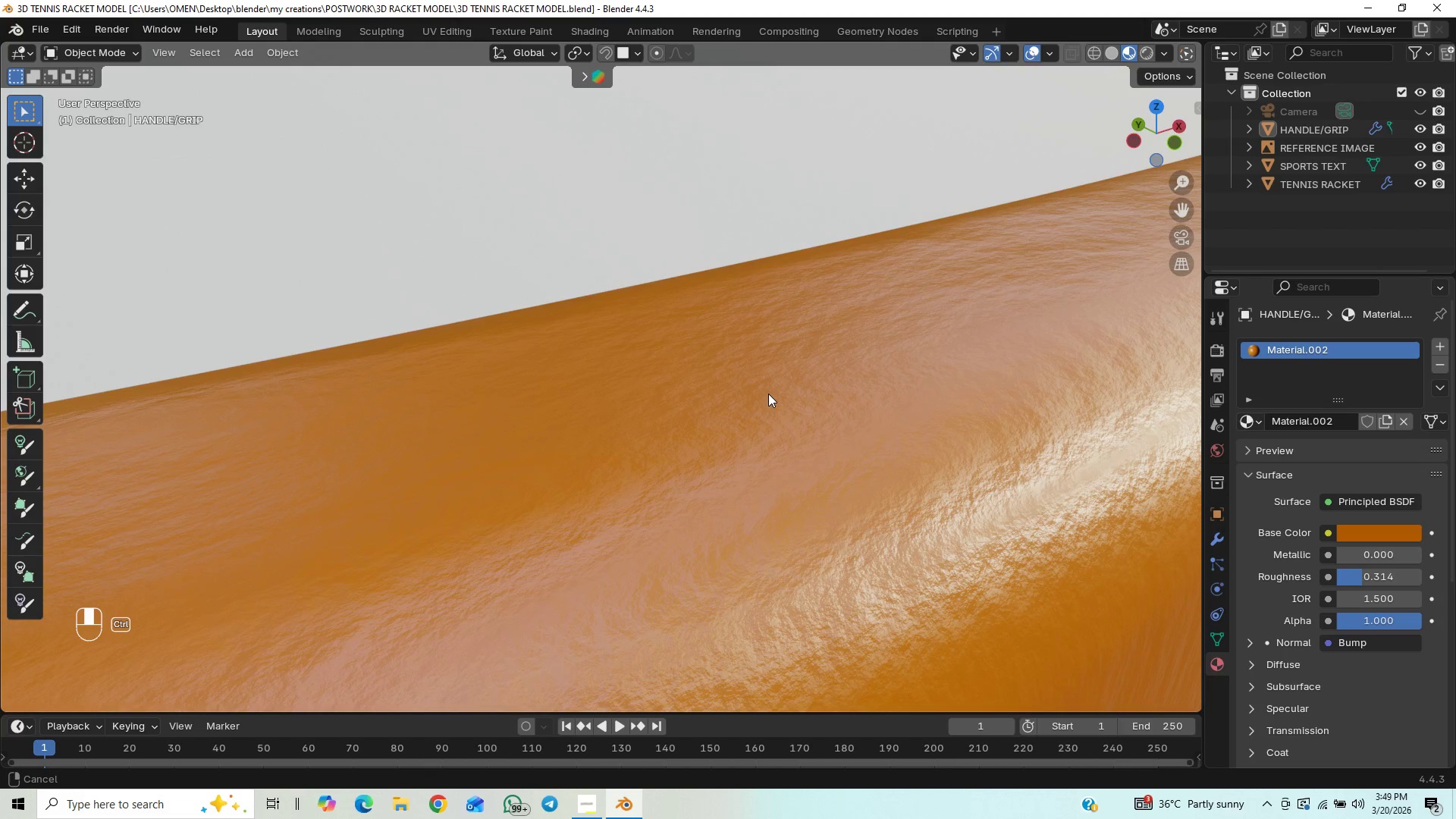 
hold_key(key=ControlLeft, duration=1.52)
 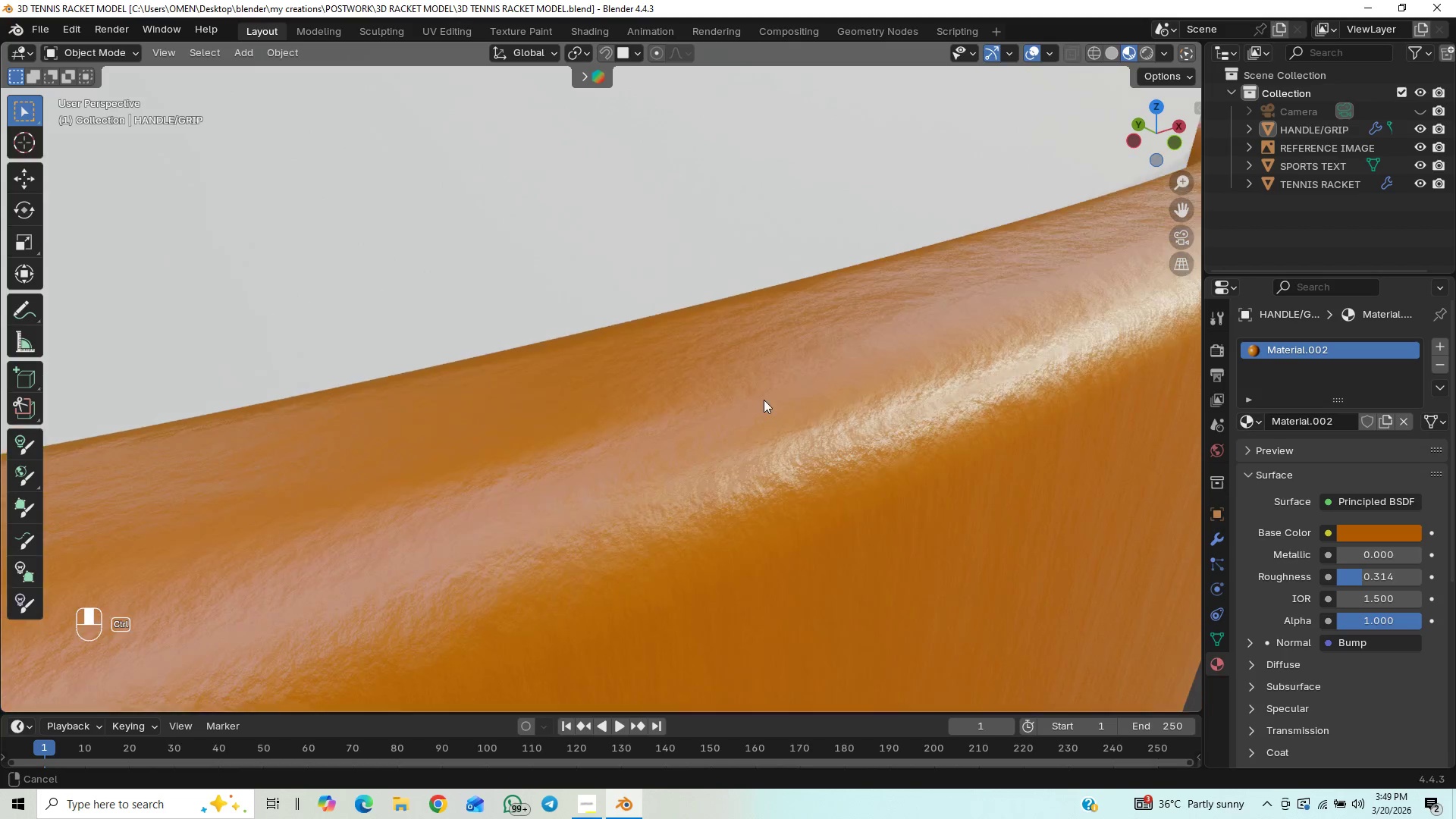 
hold_key(key=ControlLeft, duration=1.52)
 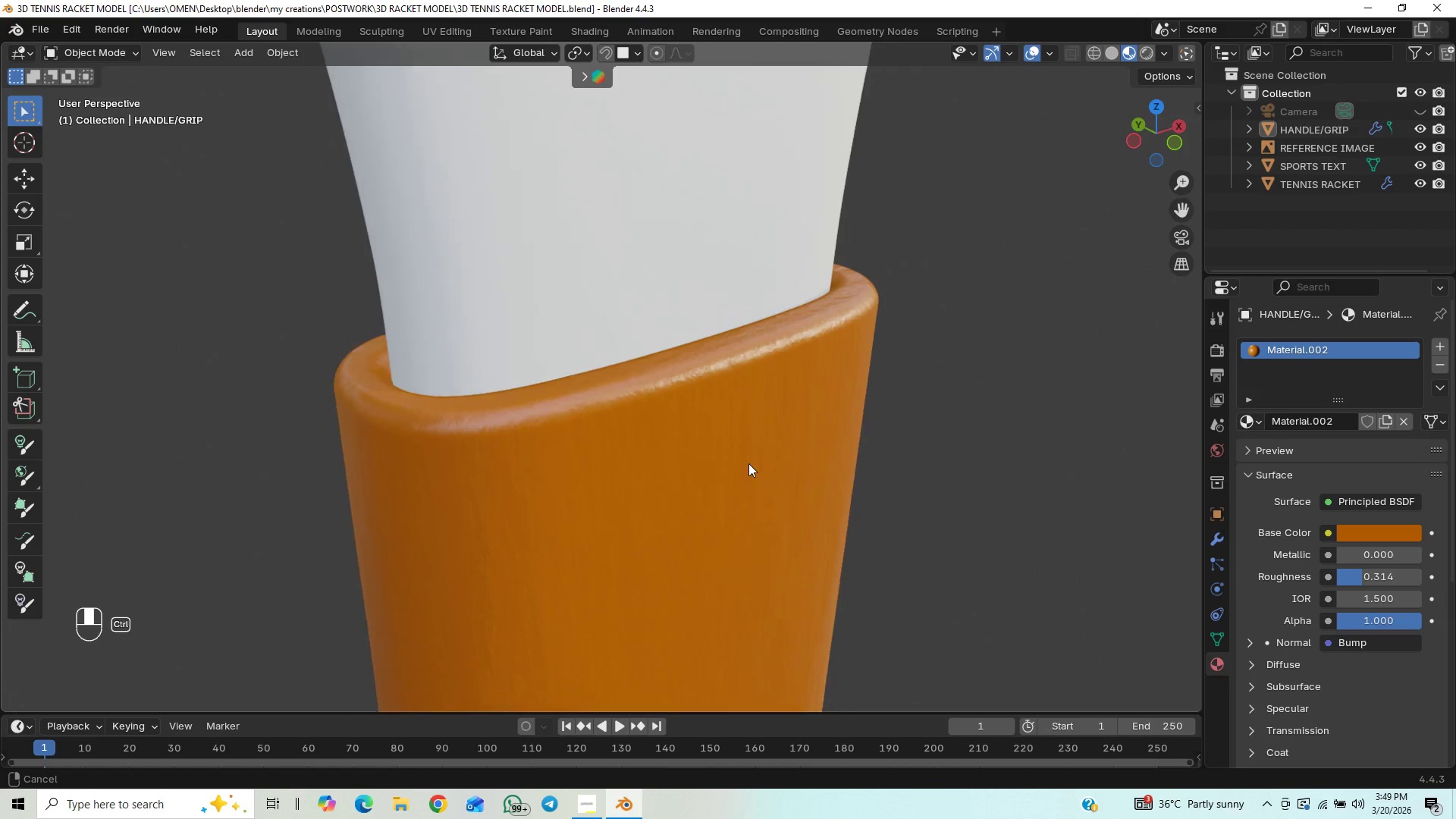 
hold_key(key=ControlLeft, duration=1.36)
 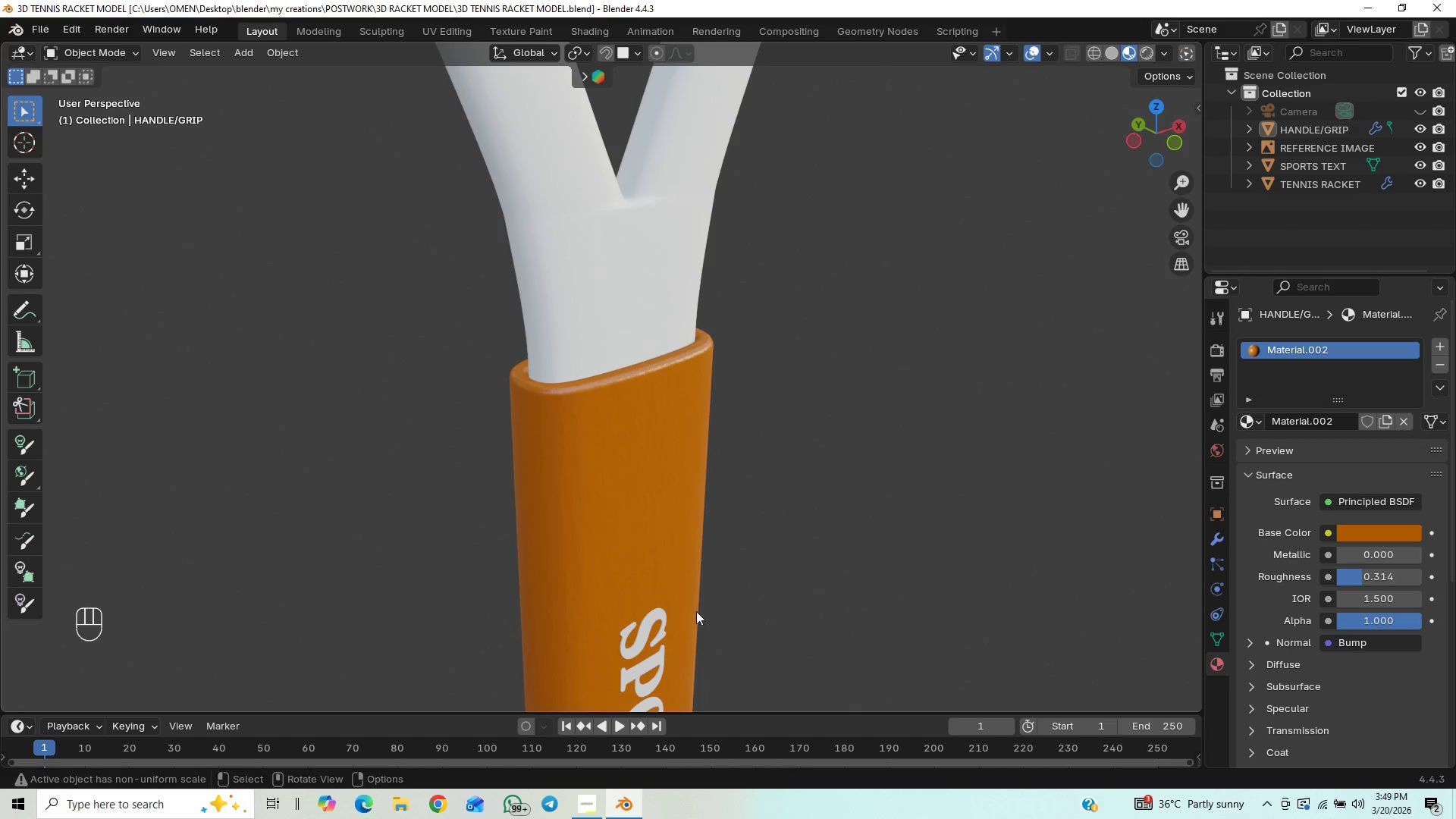 
hold_key(key=ShiftLeft, duration=0.55)
 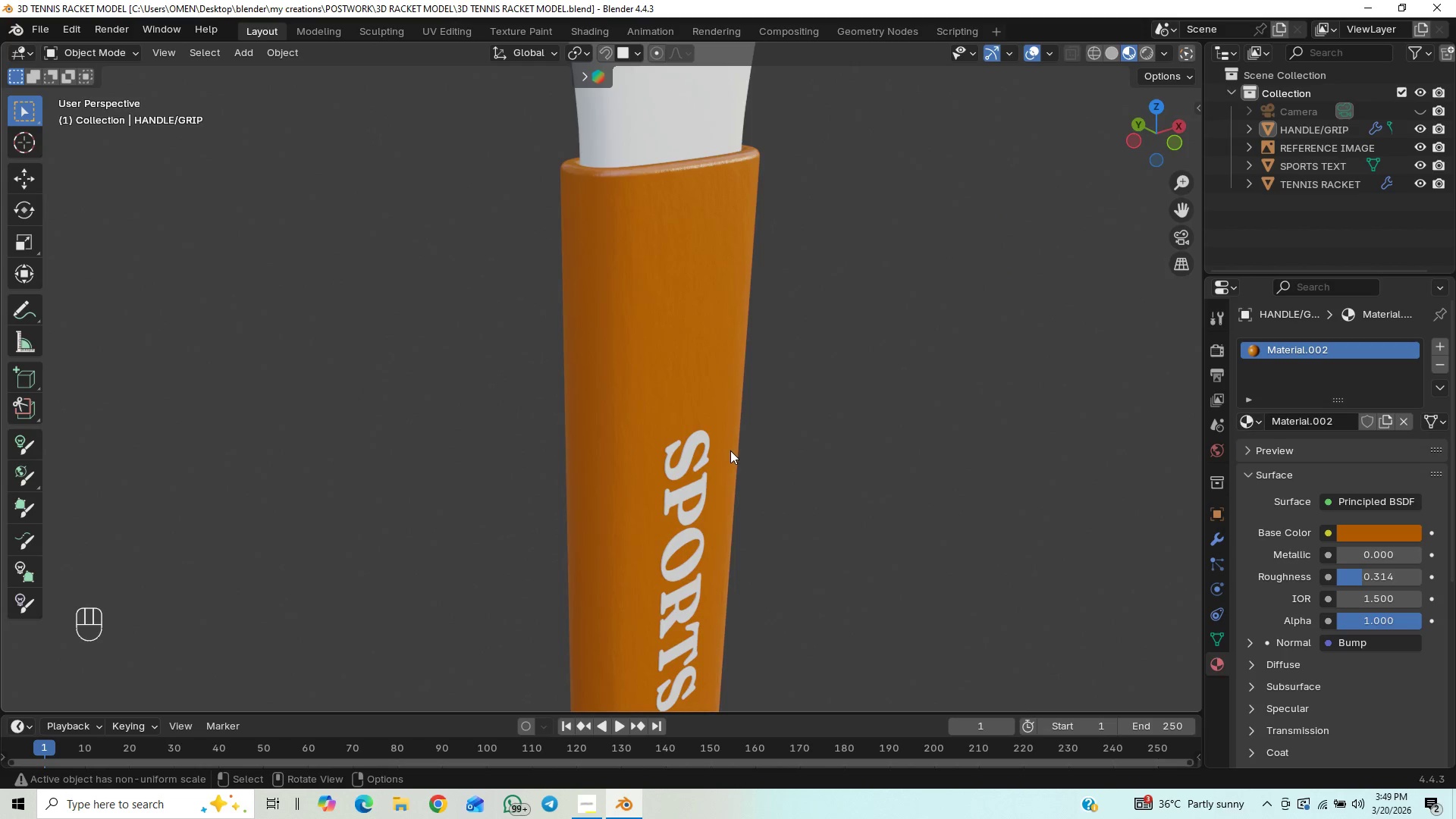 
key(Control+S)
 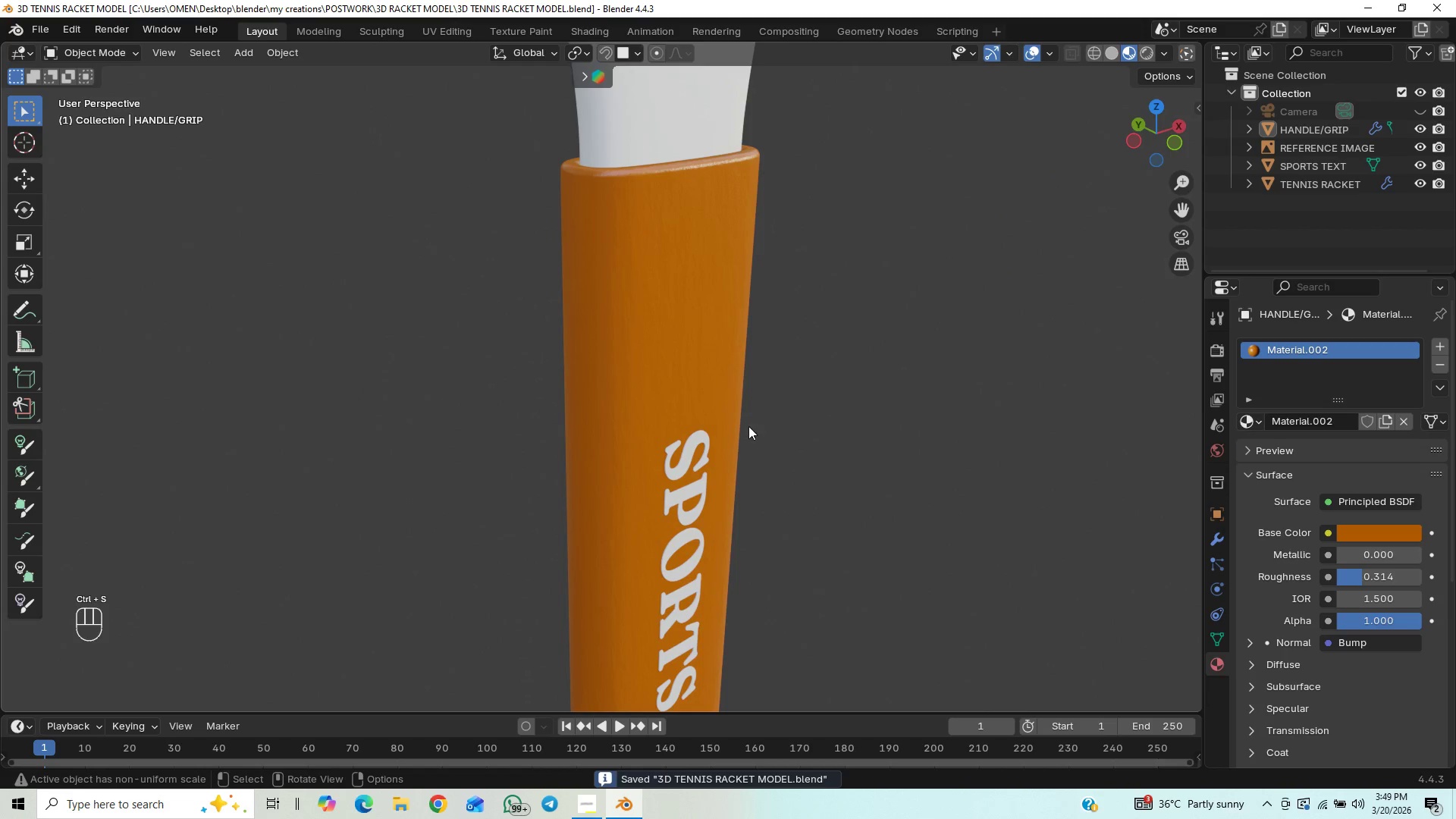 
scroll: coordinate [751, 421], scroll_direction: down, amount: 1.0
 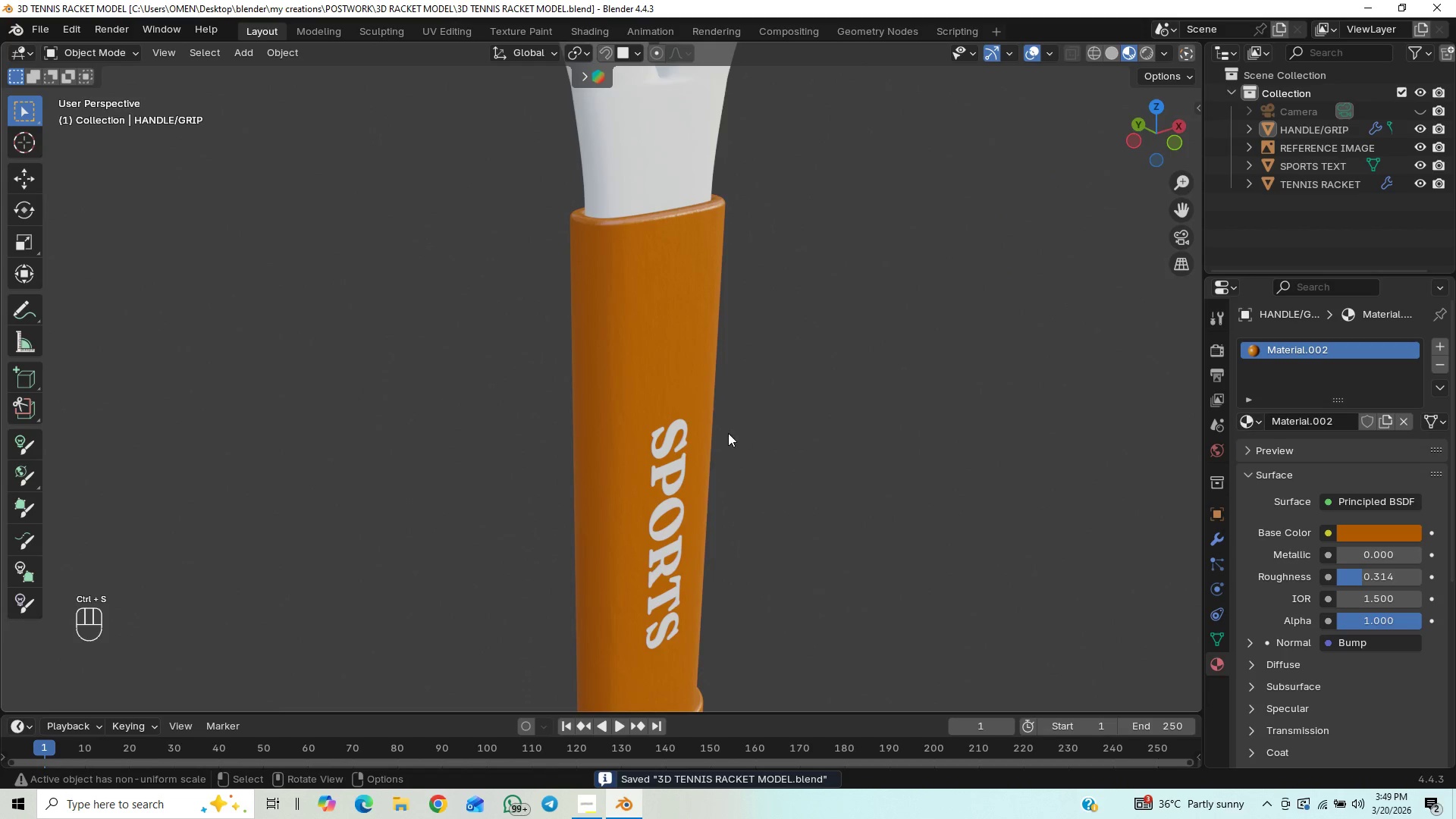 
hold_key(key=ShiftLeft, duration=0.62)
 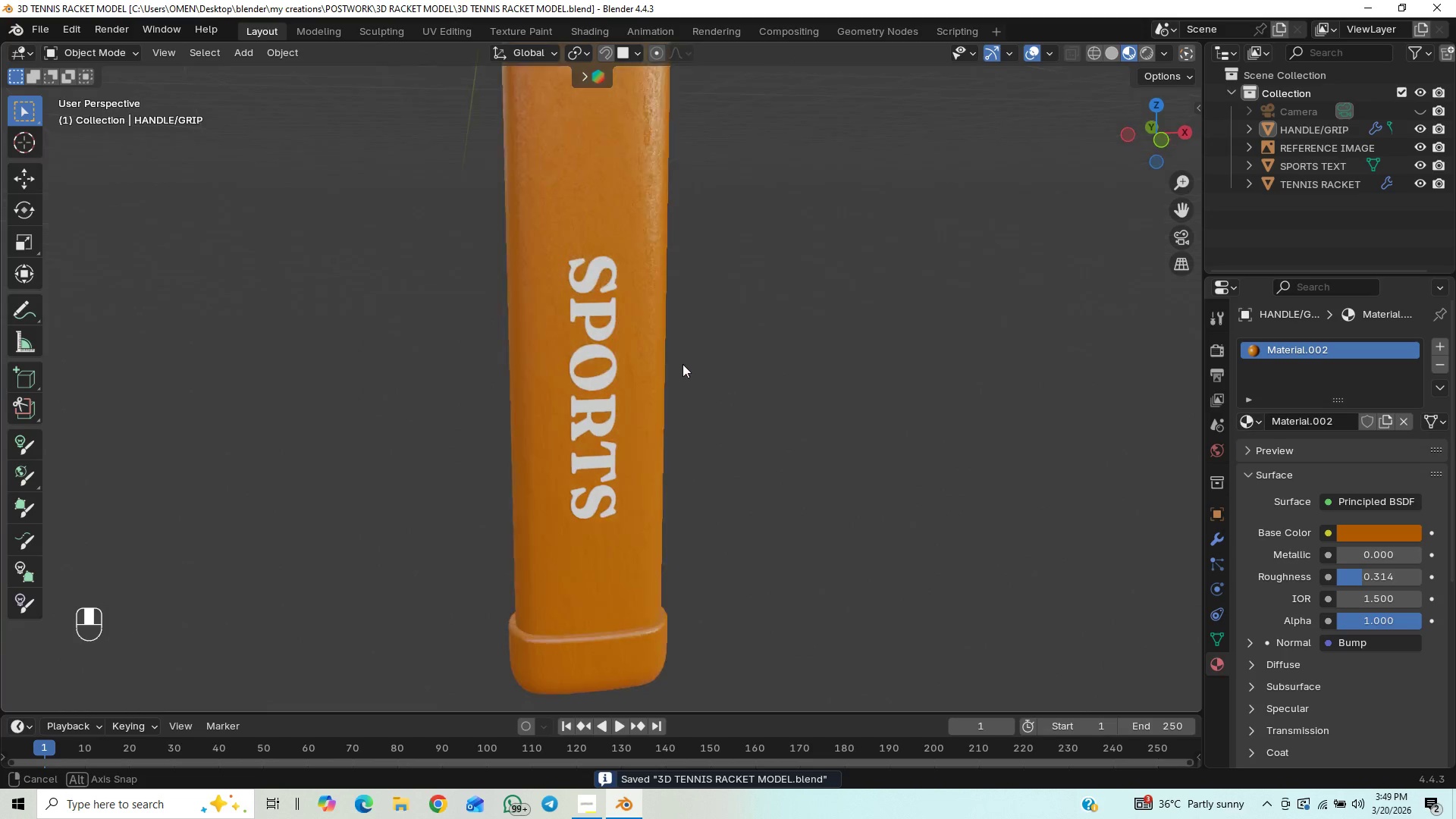 
scroll: coordinate [682, 366], scroll_direction: up, amount: 1.0
 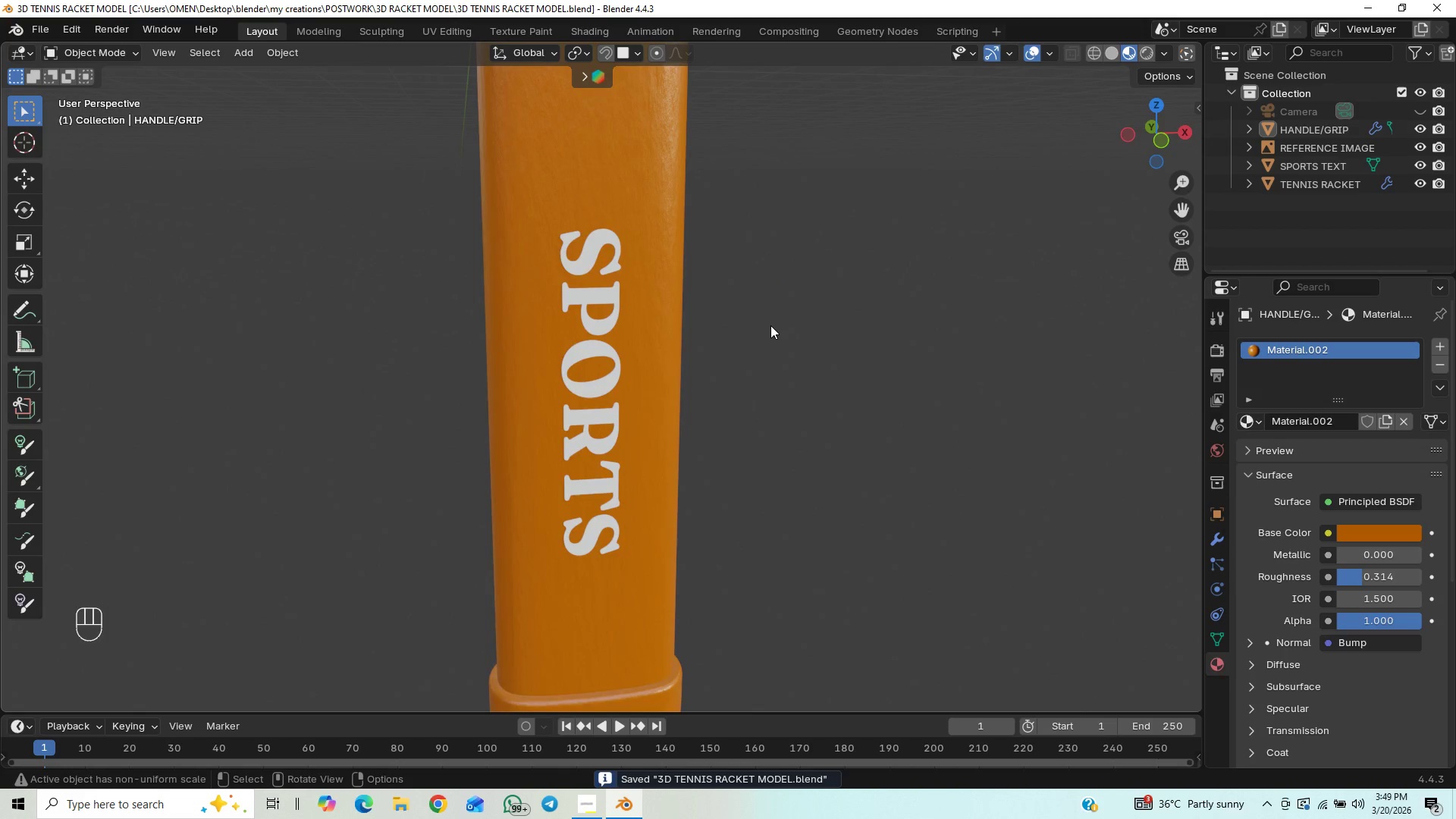 
scroll: coordinate [770, 328], scroll_direction: down, amount: 1.0
 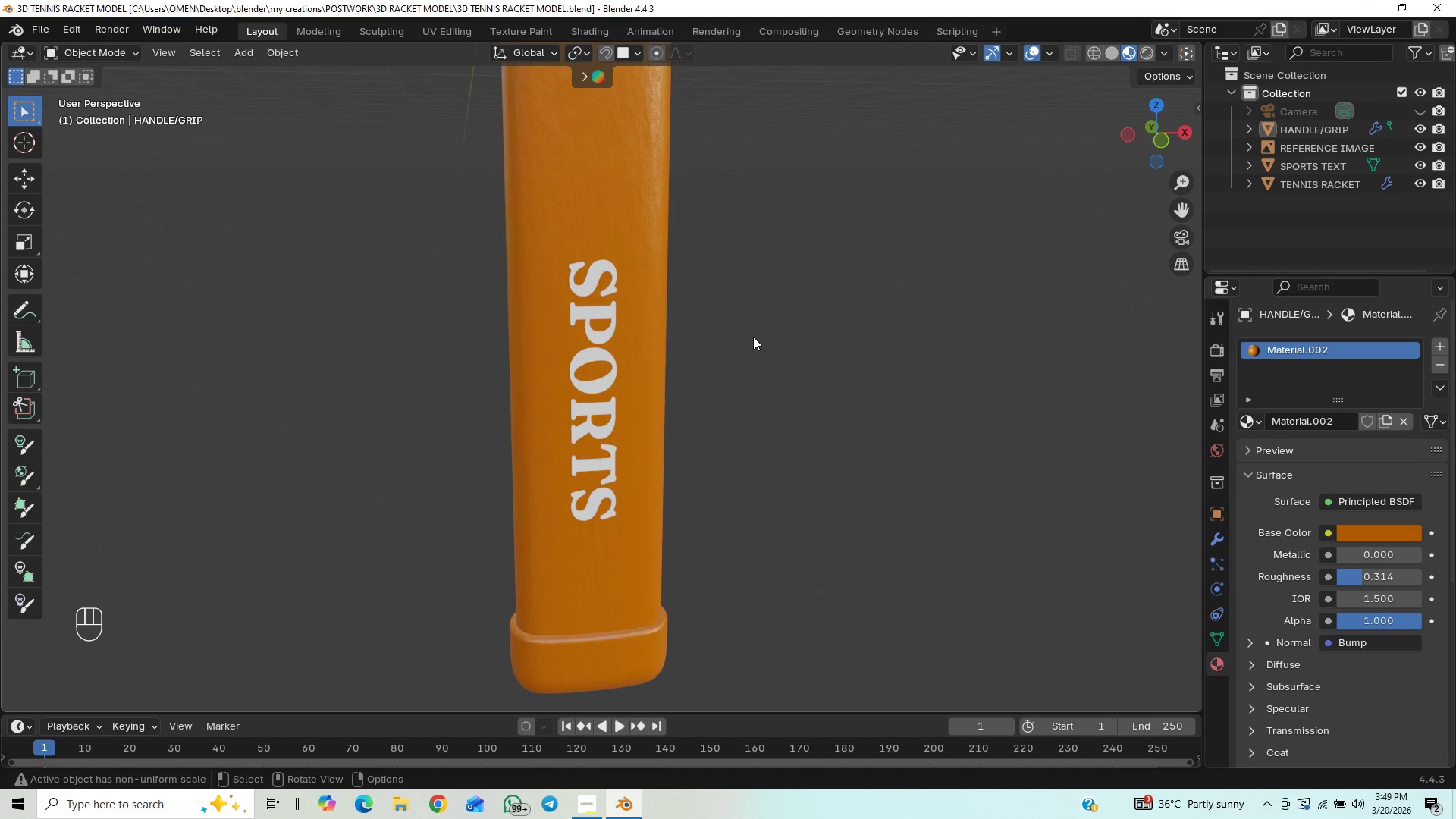 
key(Numpad1)
 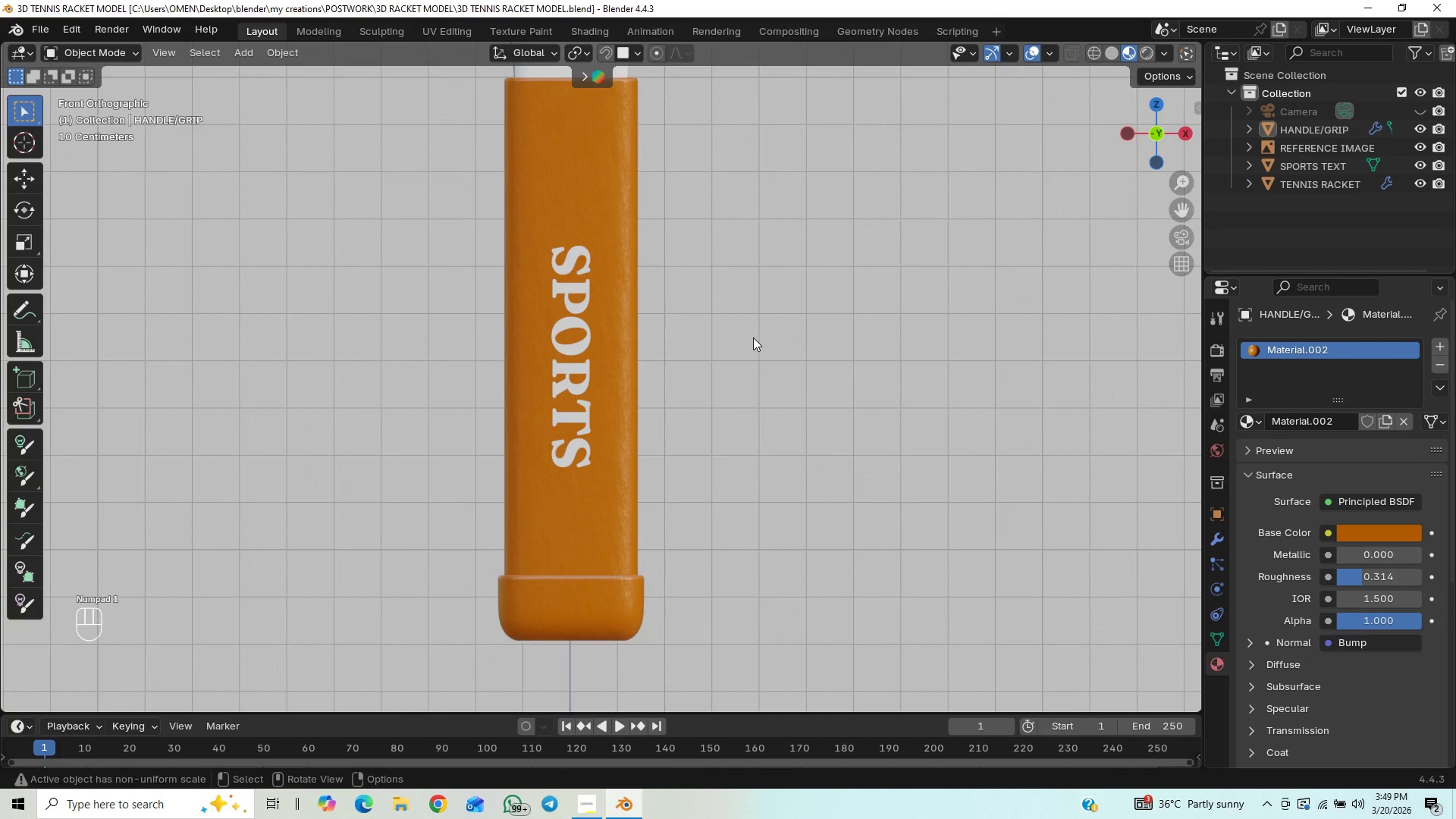 
scroll: coordinate [753, 337], scroll_direction: down, amount: 2.0
 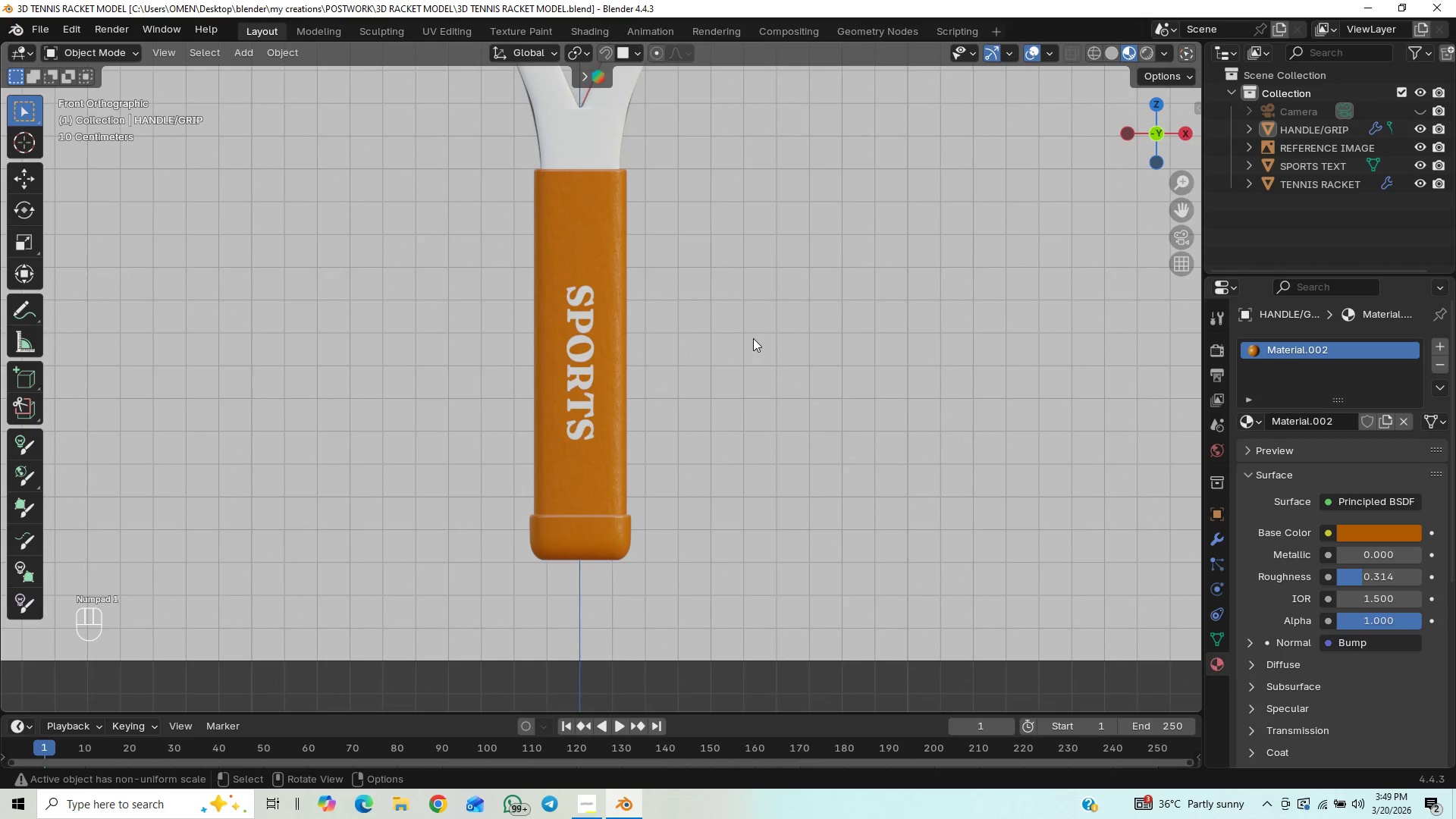 
hold_key(key=ShiftLeft, duration=0.64)
 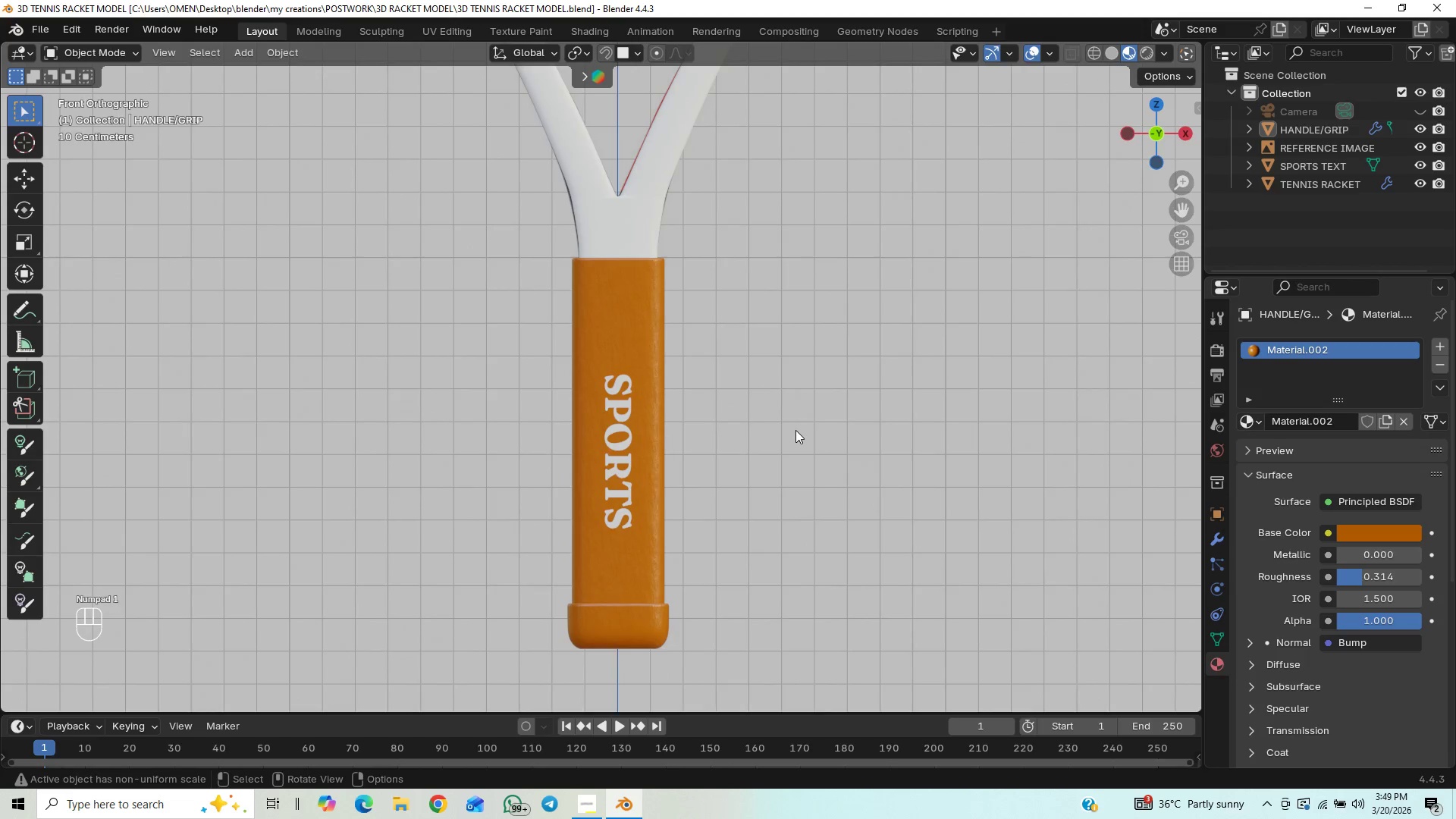 
hold_key(key=ShiftLeft, duration=0.45)
 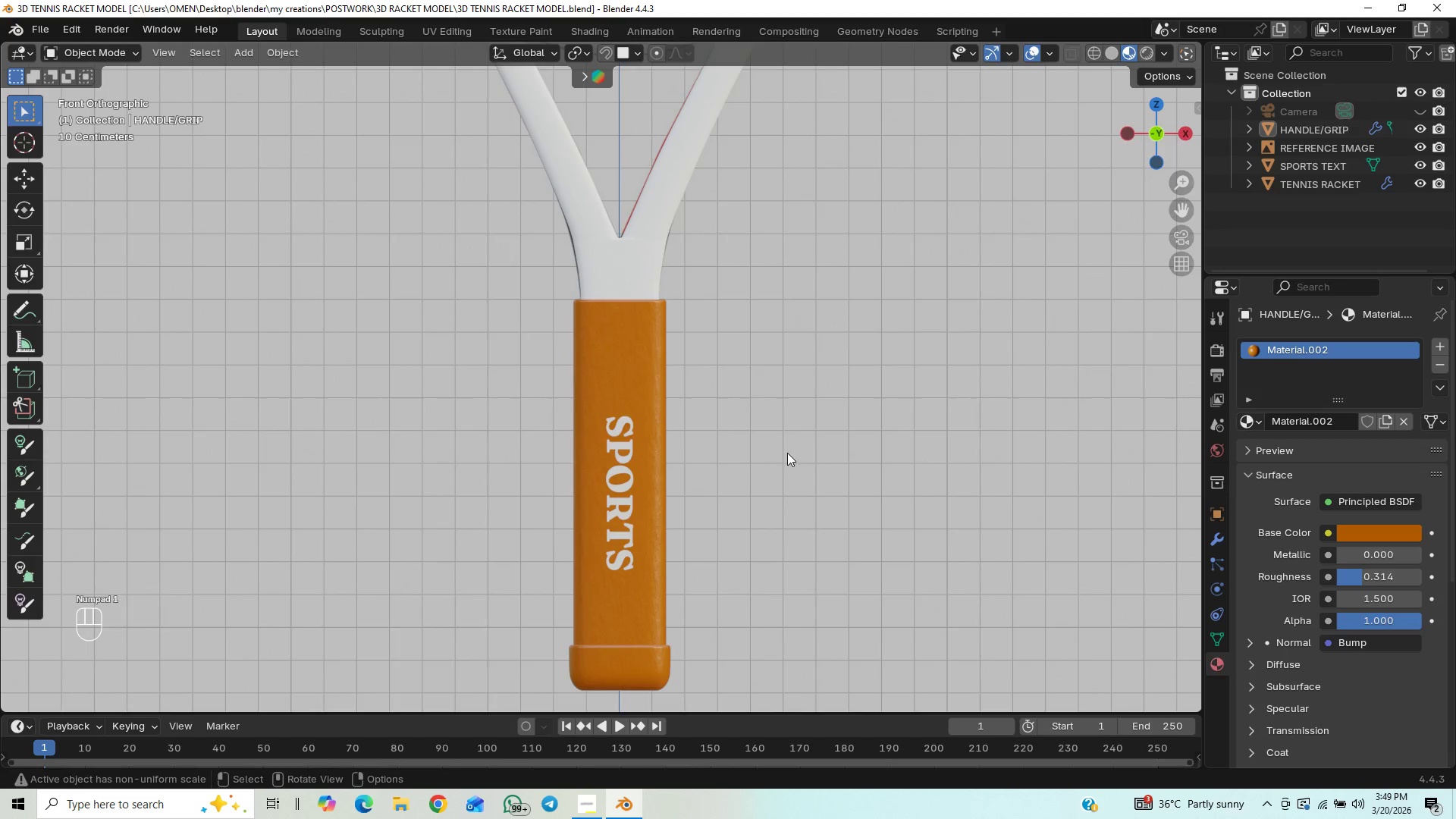 
hold_key(key=ShiftLeft, duration=0.61)
scroll: coordinate [785, 361], scroll_direction: up, amount: 2.0
 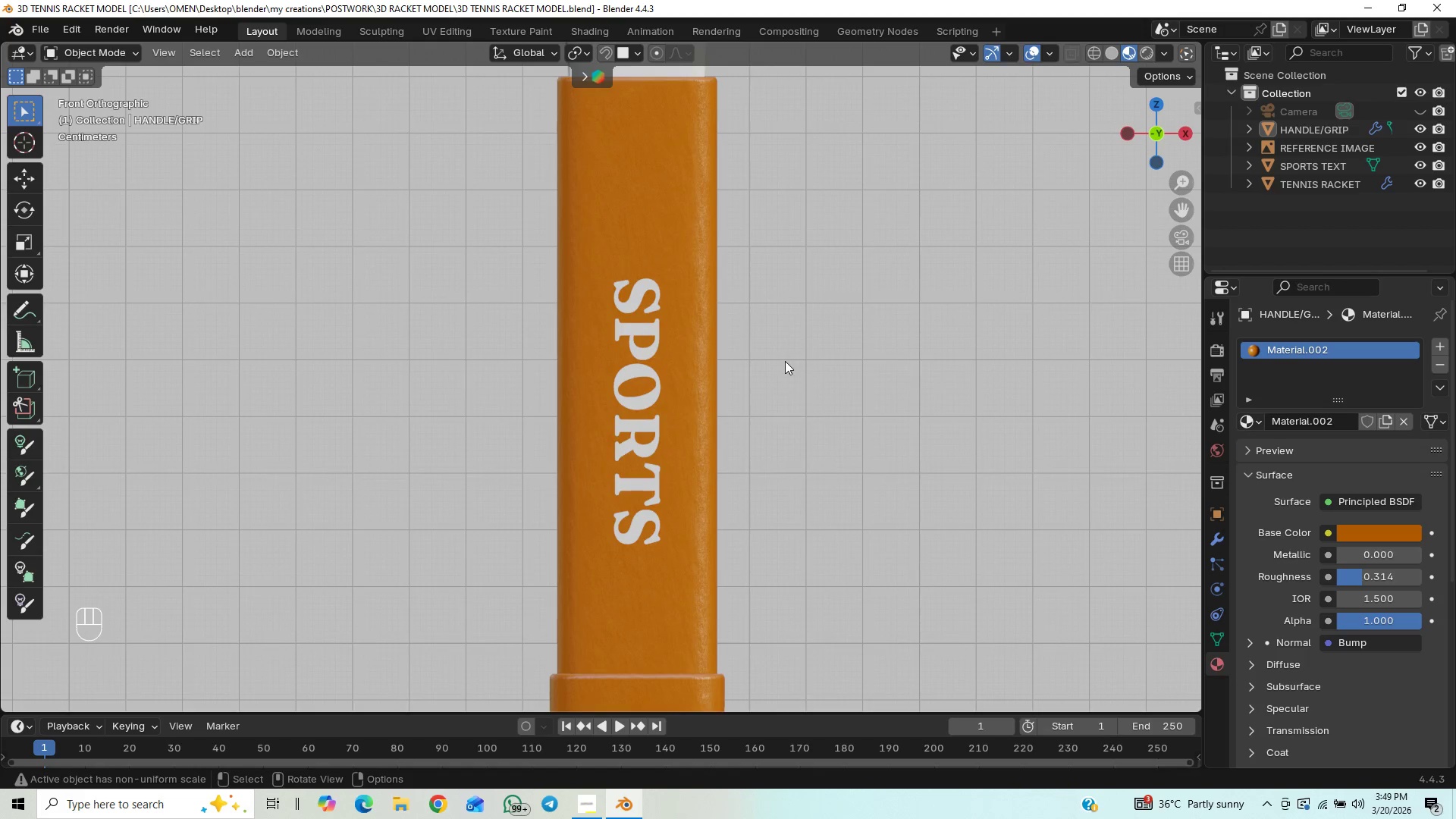 
hold_key(key=ShiftLeft, duration=0.59)
 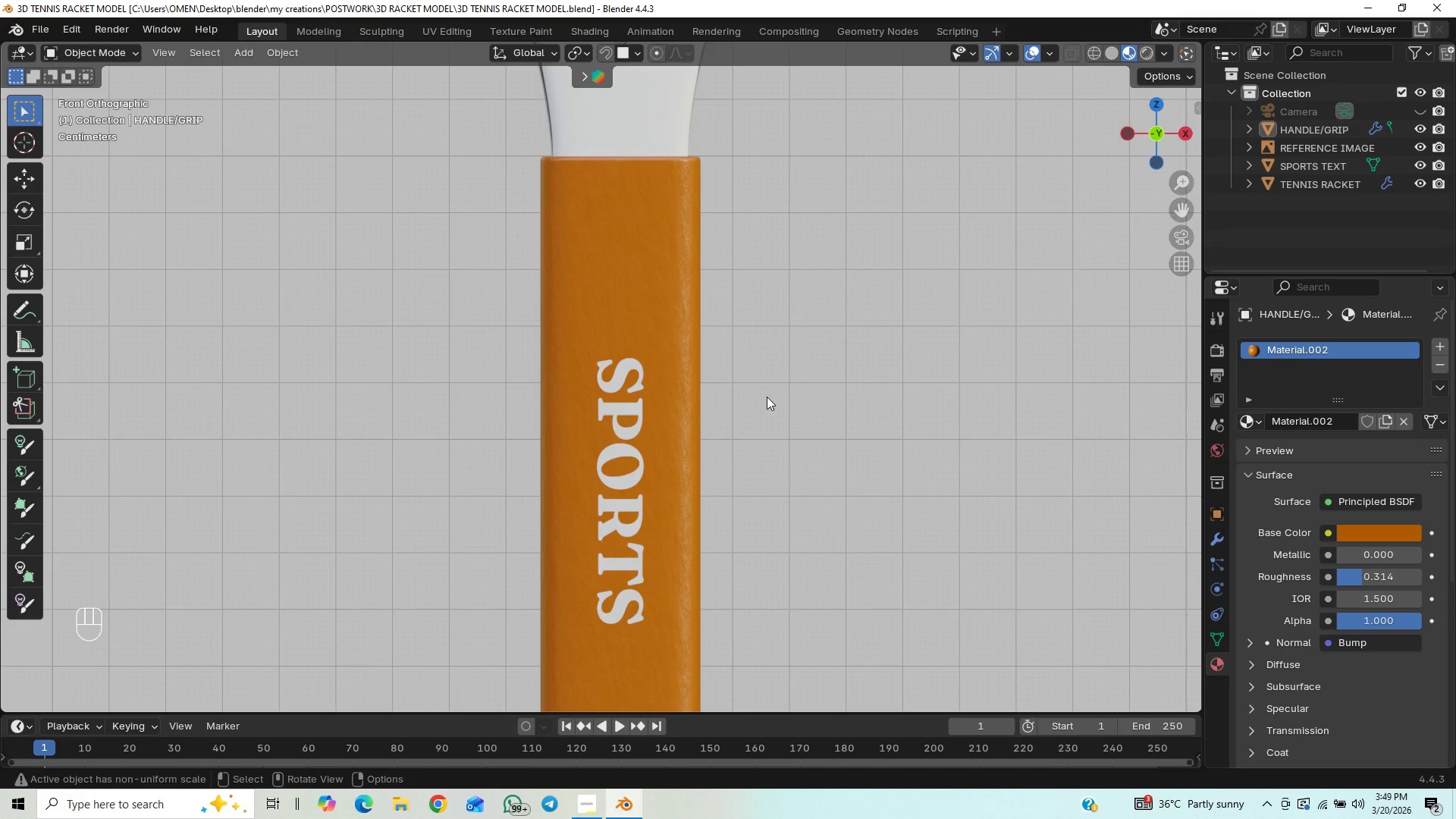 
key(Control+S)
 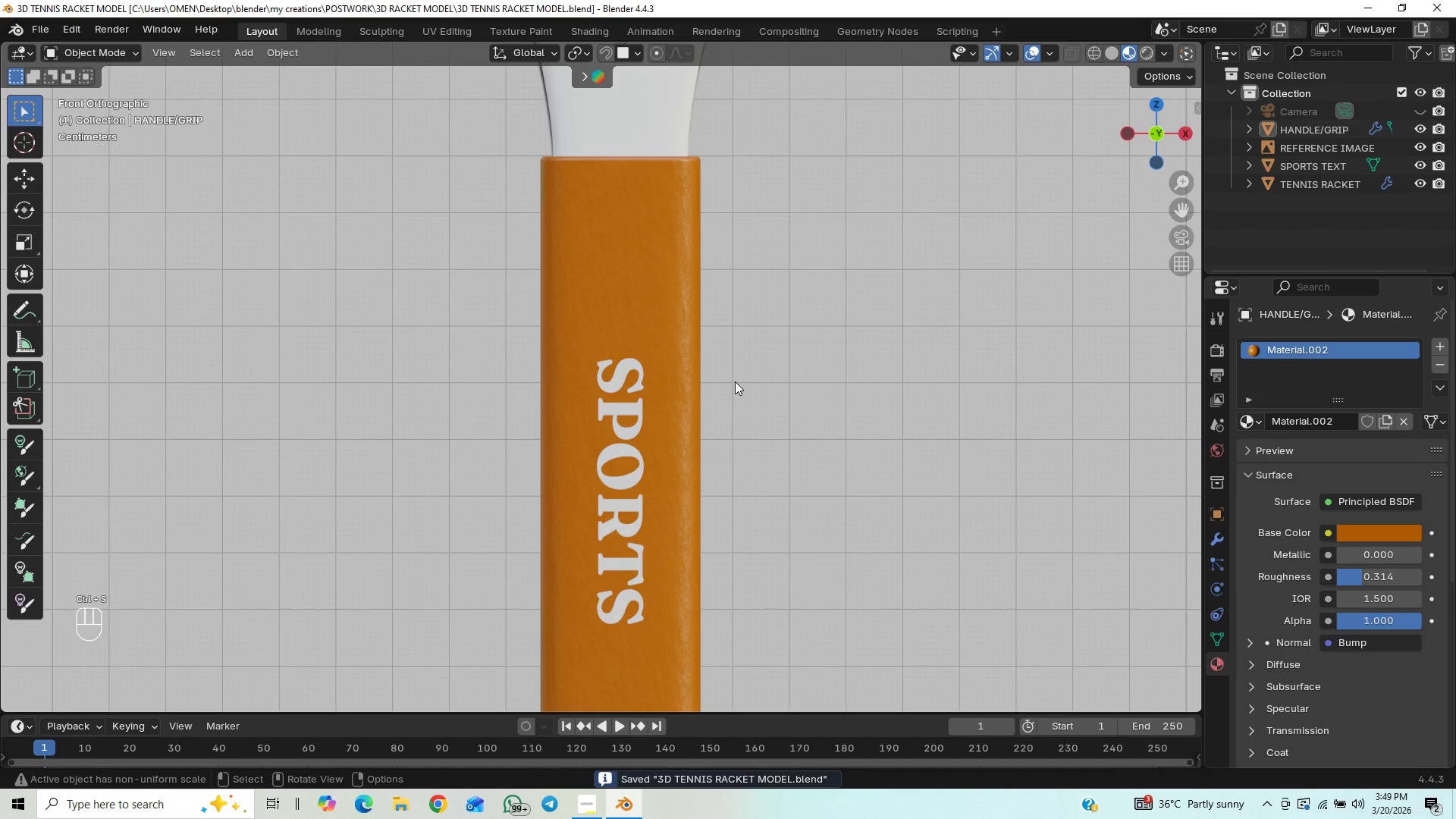 
scroll: coordinate [732, 382], scroll_direction: down, amount: 6.0
 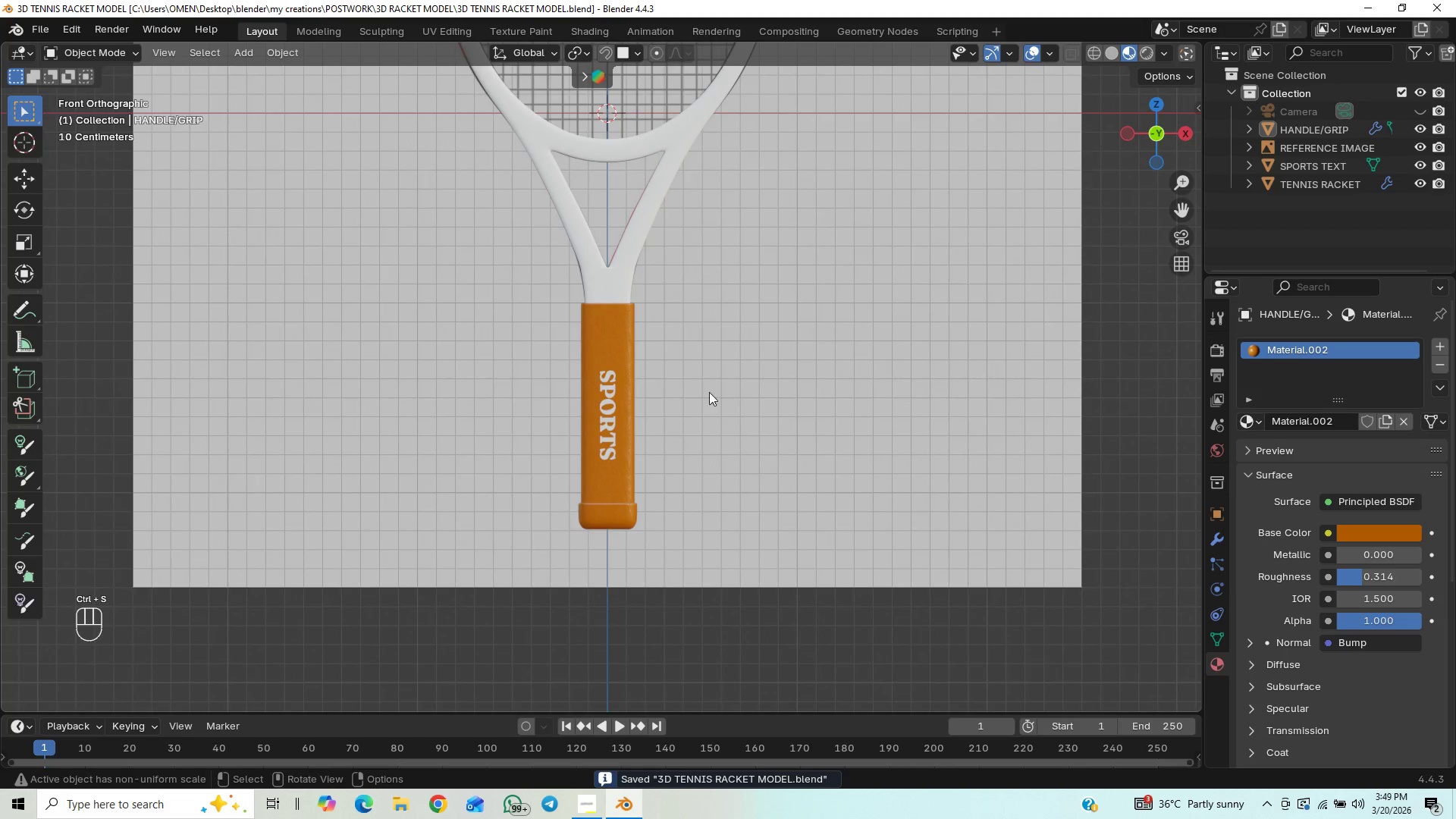 
scroll: coordinate [692, 398], scroll_direction: up, amount: 12.0
 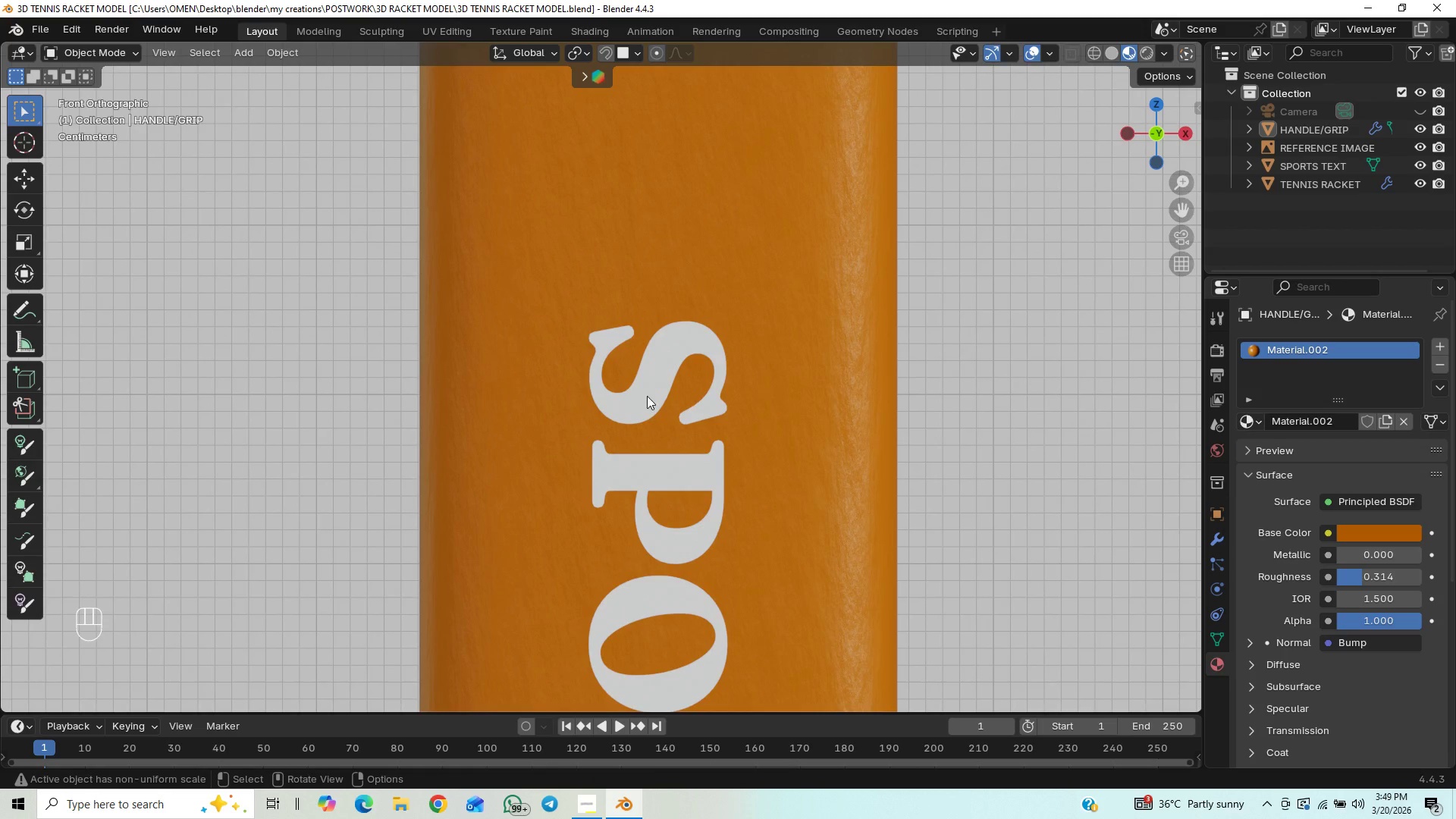 
left_click([645, 396])
 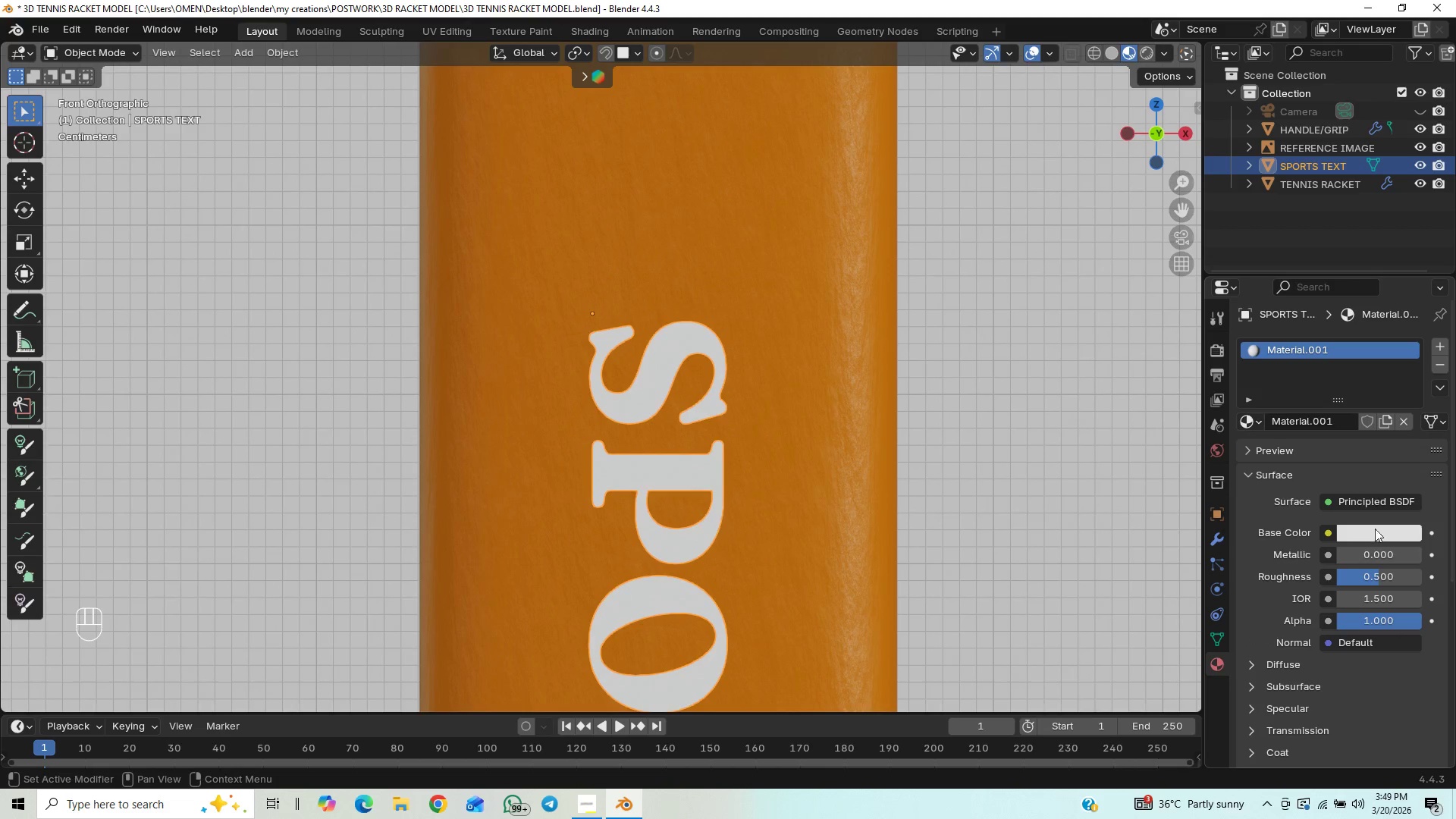 
left_click([1373, 535])
 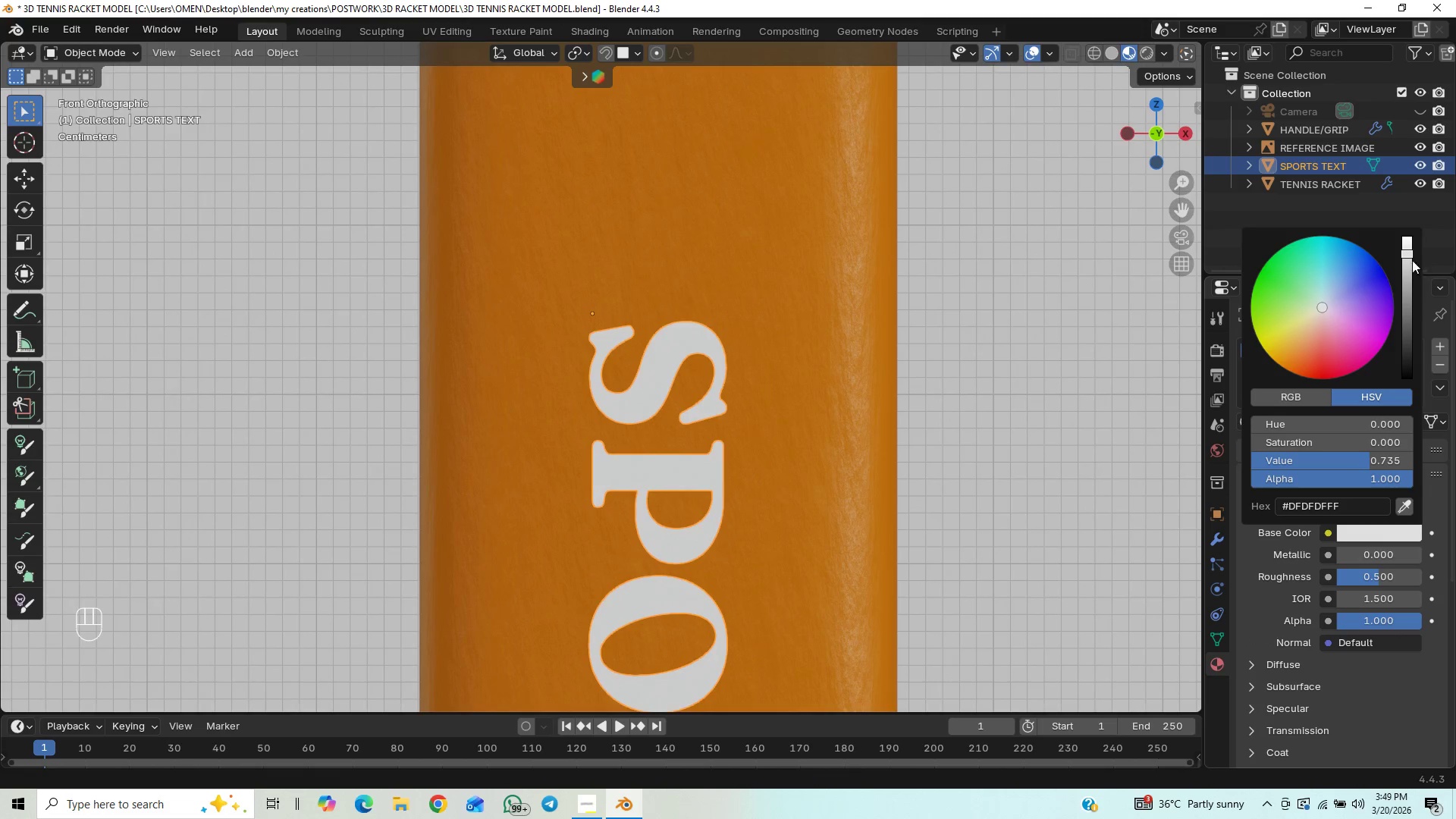 
left_click_drag(start_coordinate=[1407, 264], to_coordinate=[1410, 287])
 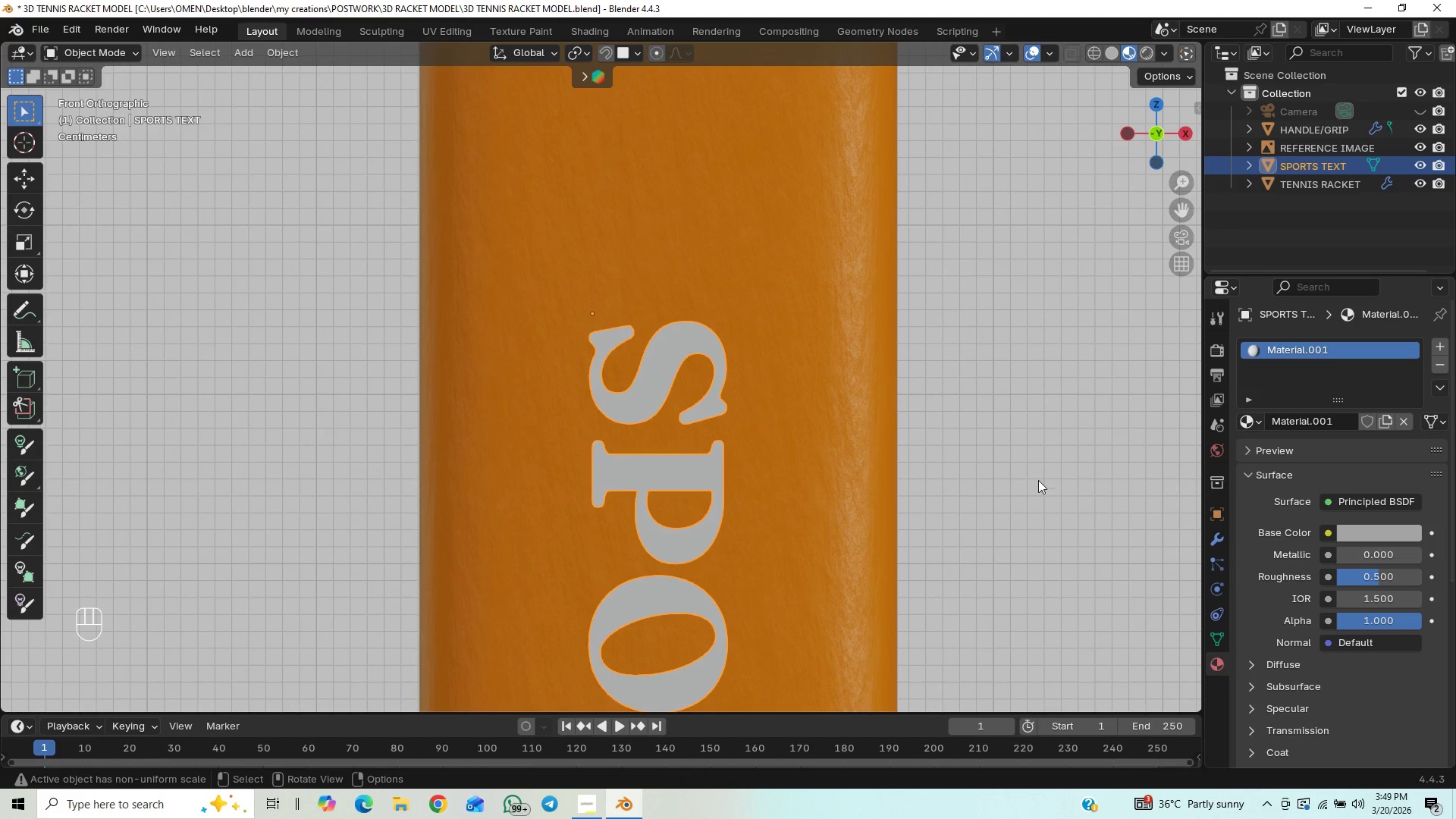 
left_click([1011, 493])
 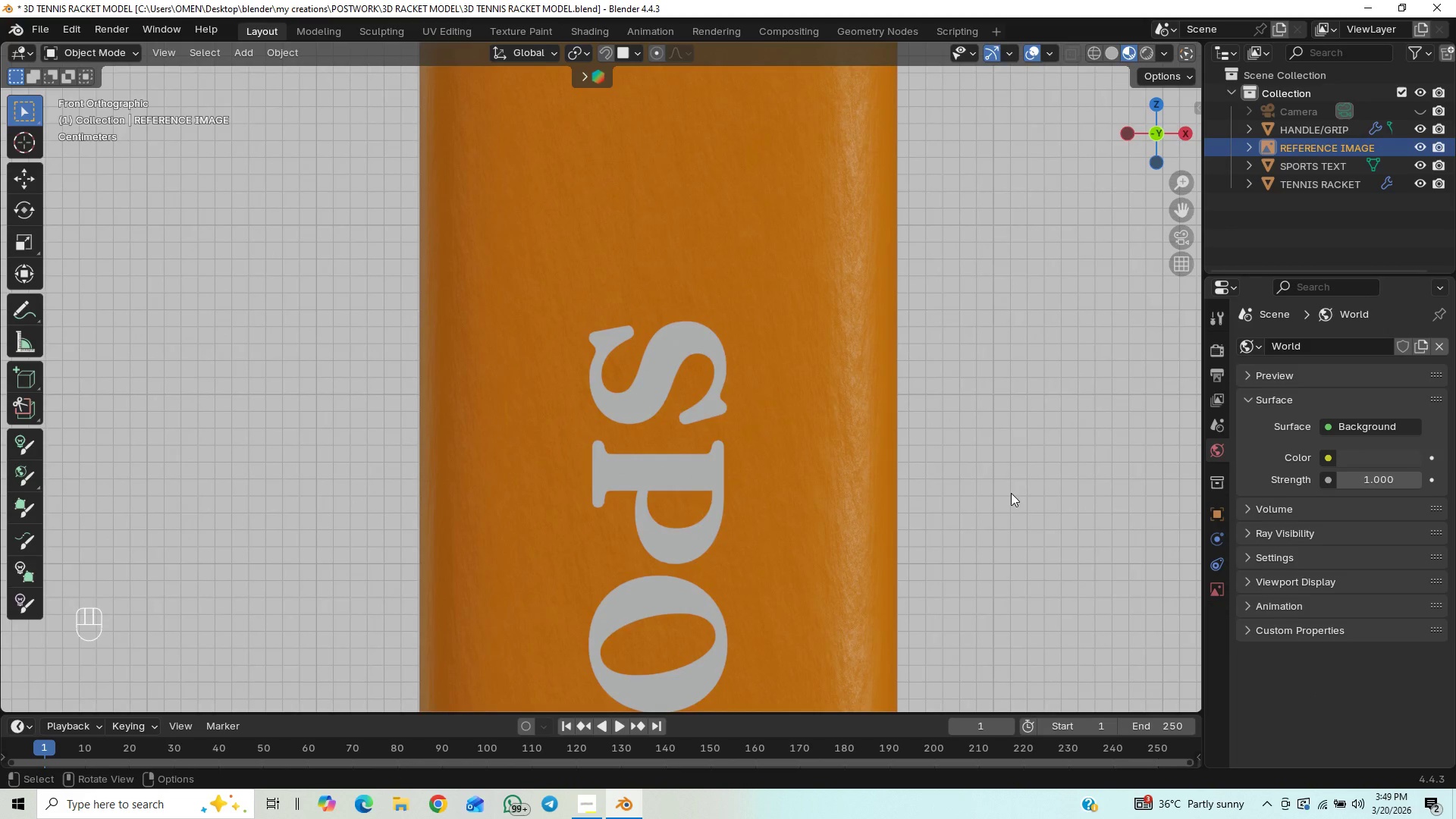 
scroll: coordinate [999, 491], scroll_direction: down, amount: 5.0
 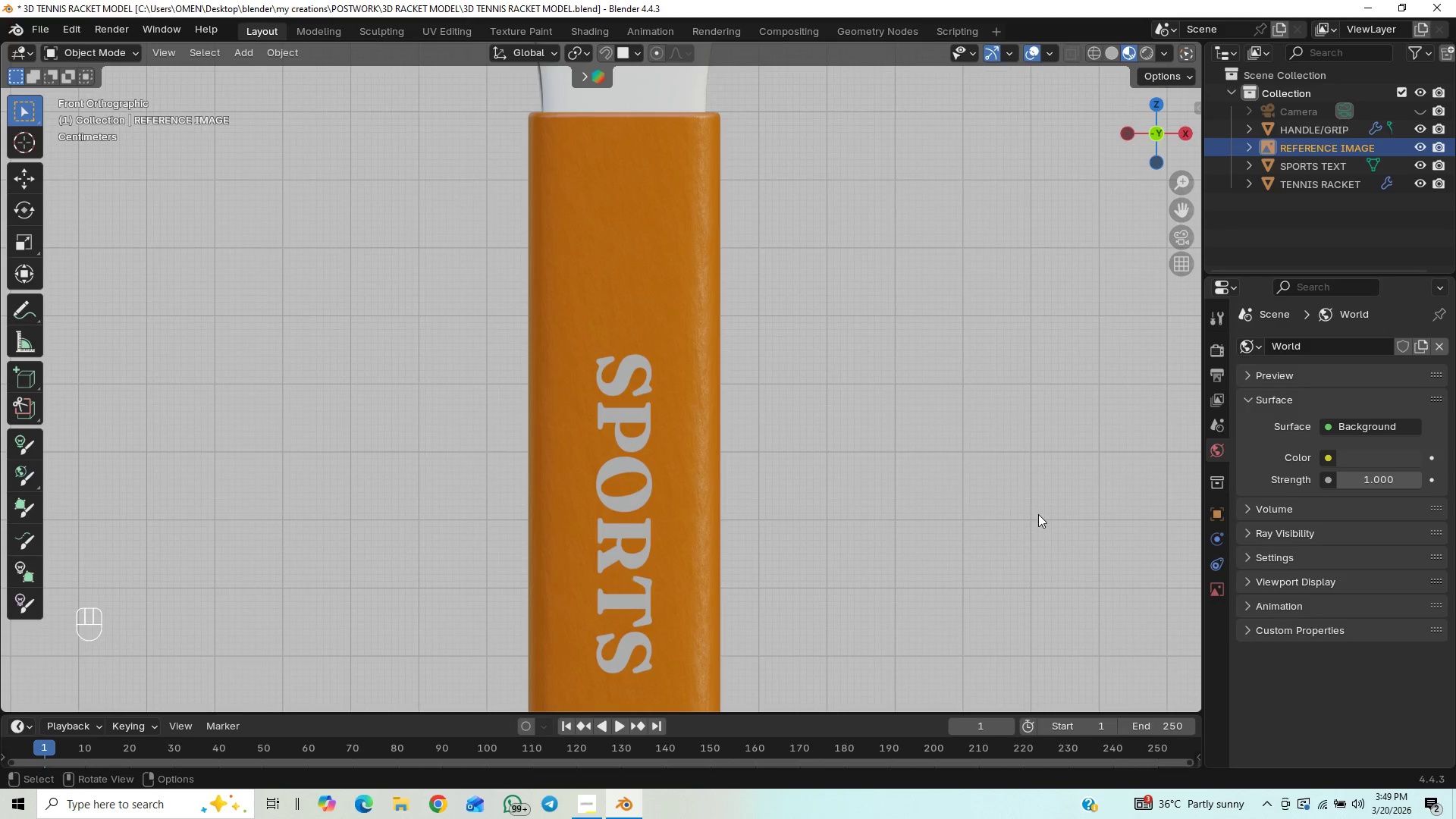 
key(Control+Z)
 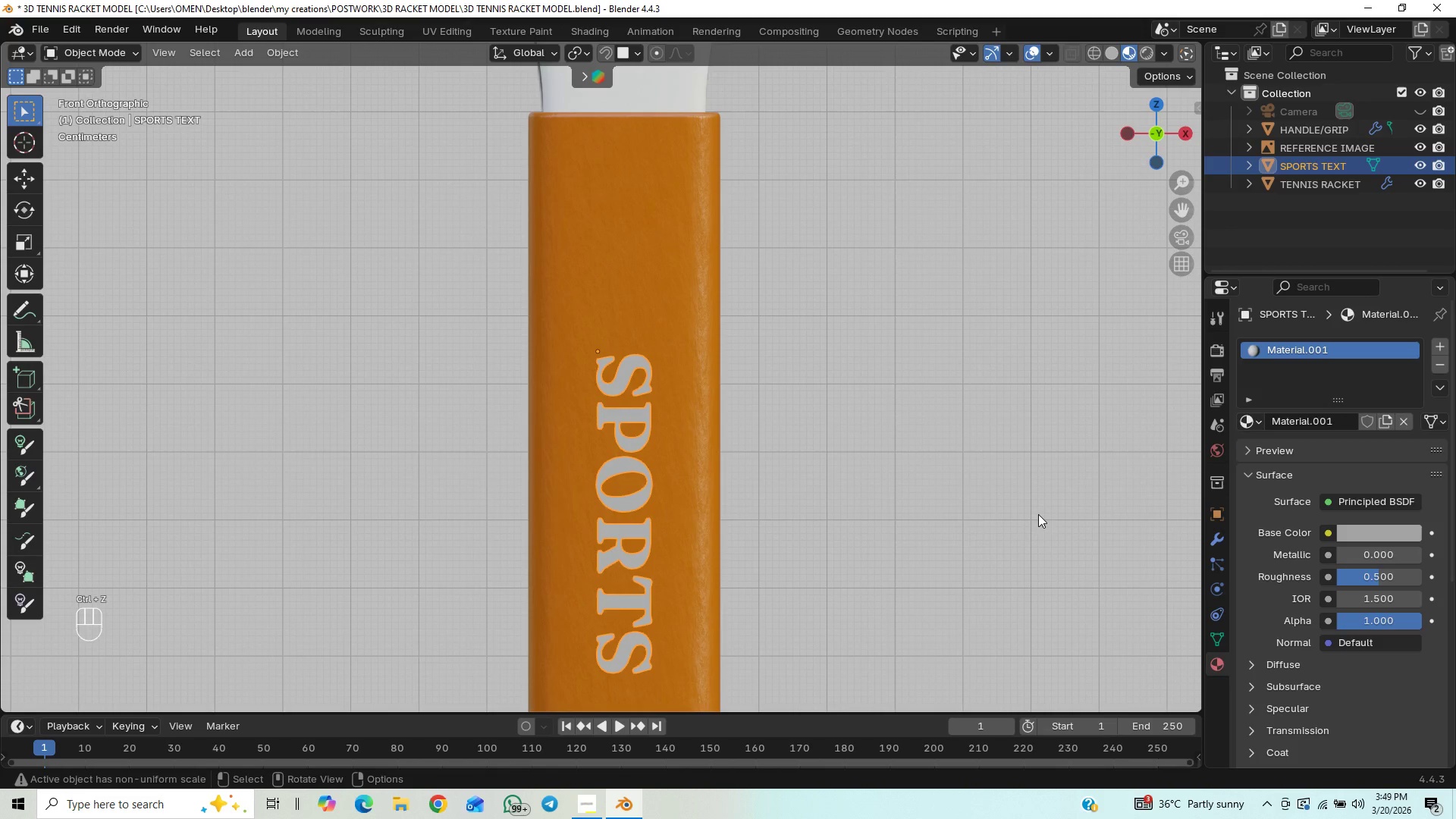 
key(Control+Z)
 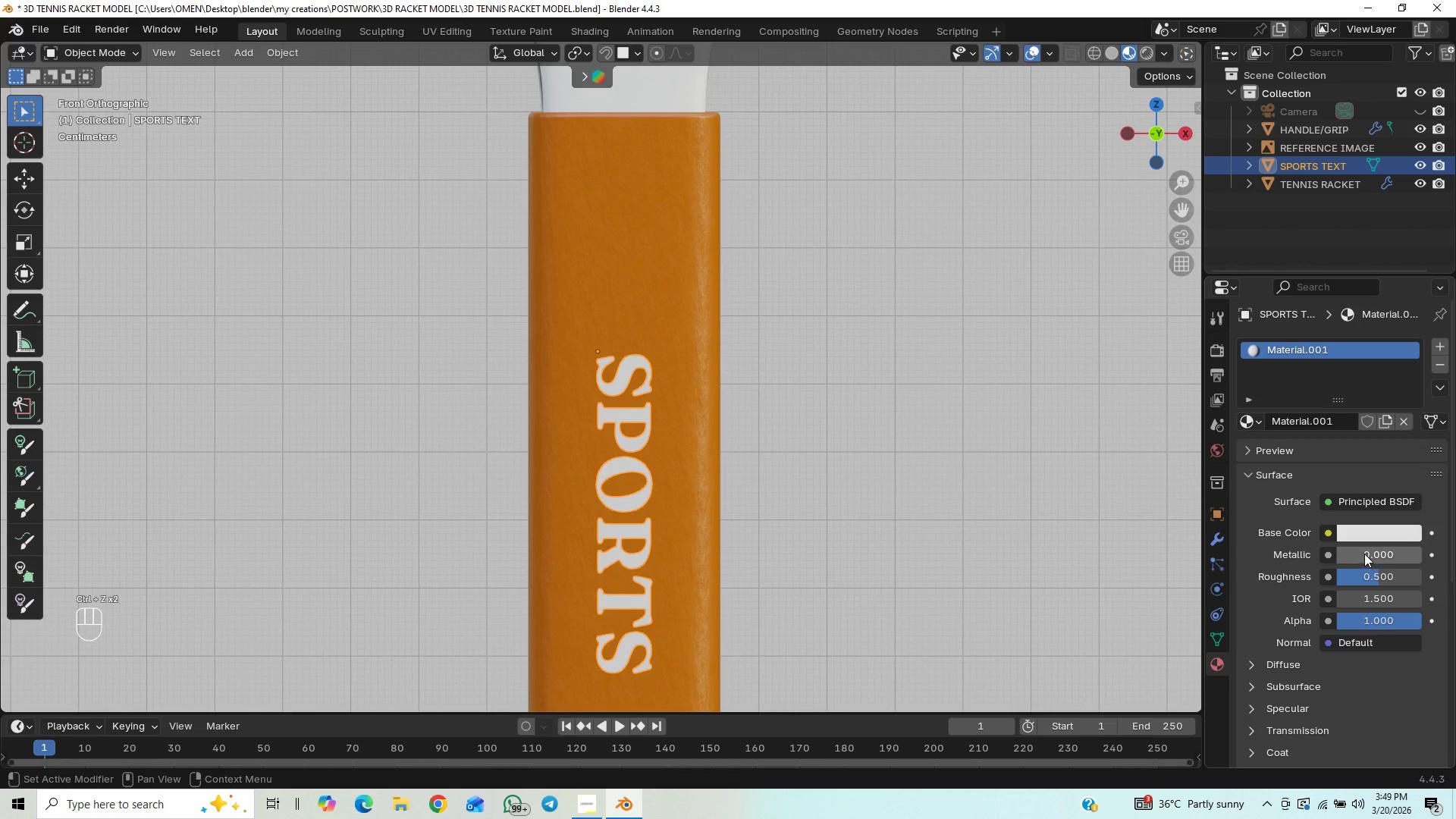 
left_click_drag(start_coordinate=[1363, 551], to_coordinate=[218, 546])
 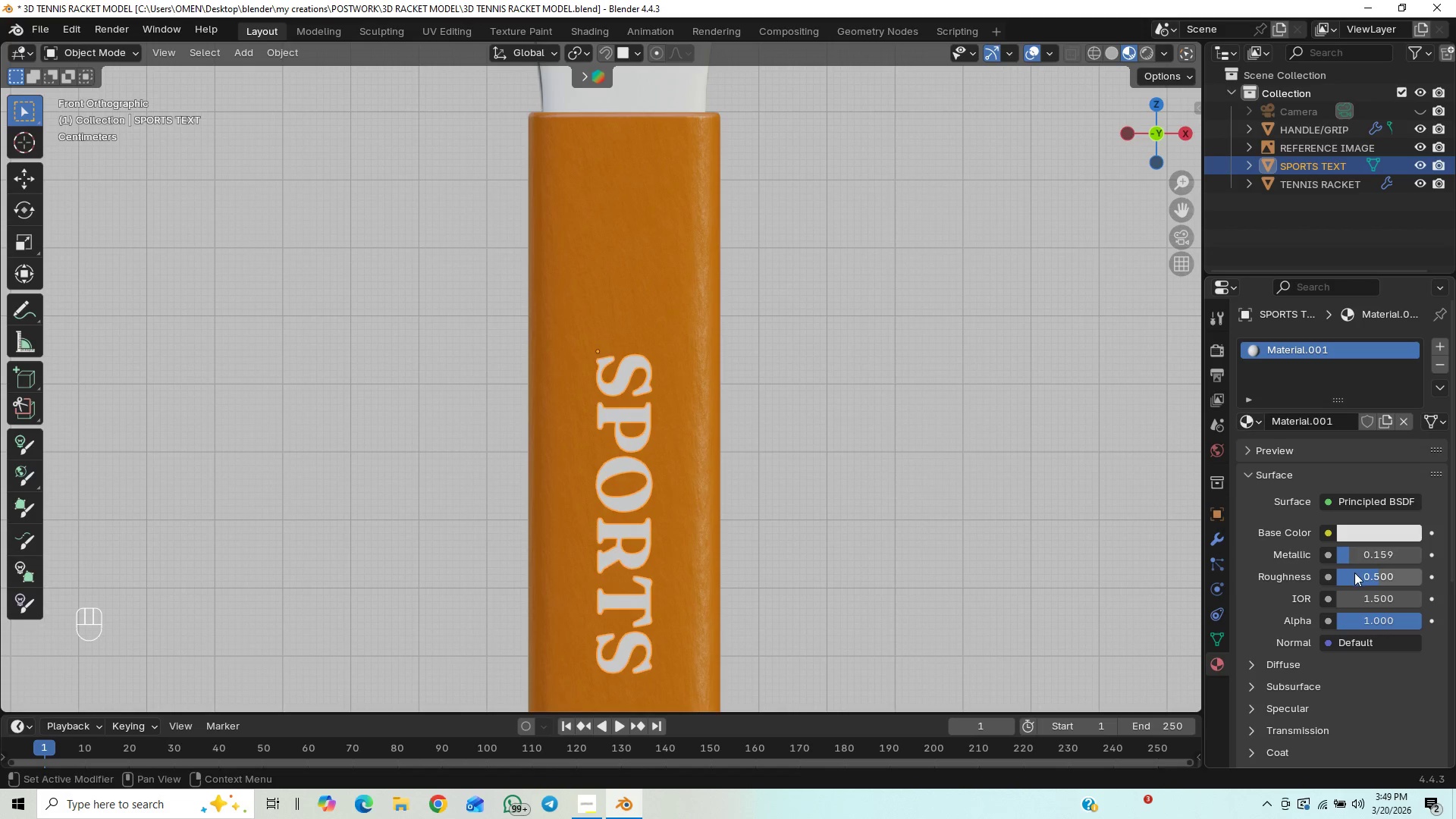 
left_click_drag(start_coordinate=[1357, 573], to_coordinate=[173, 604])
 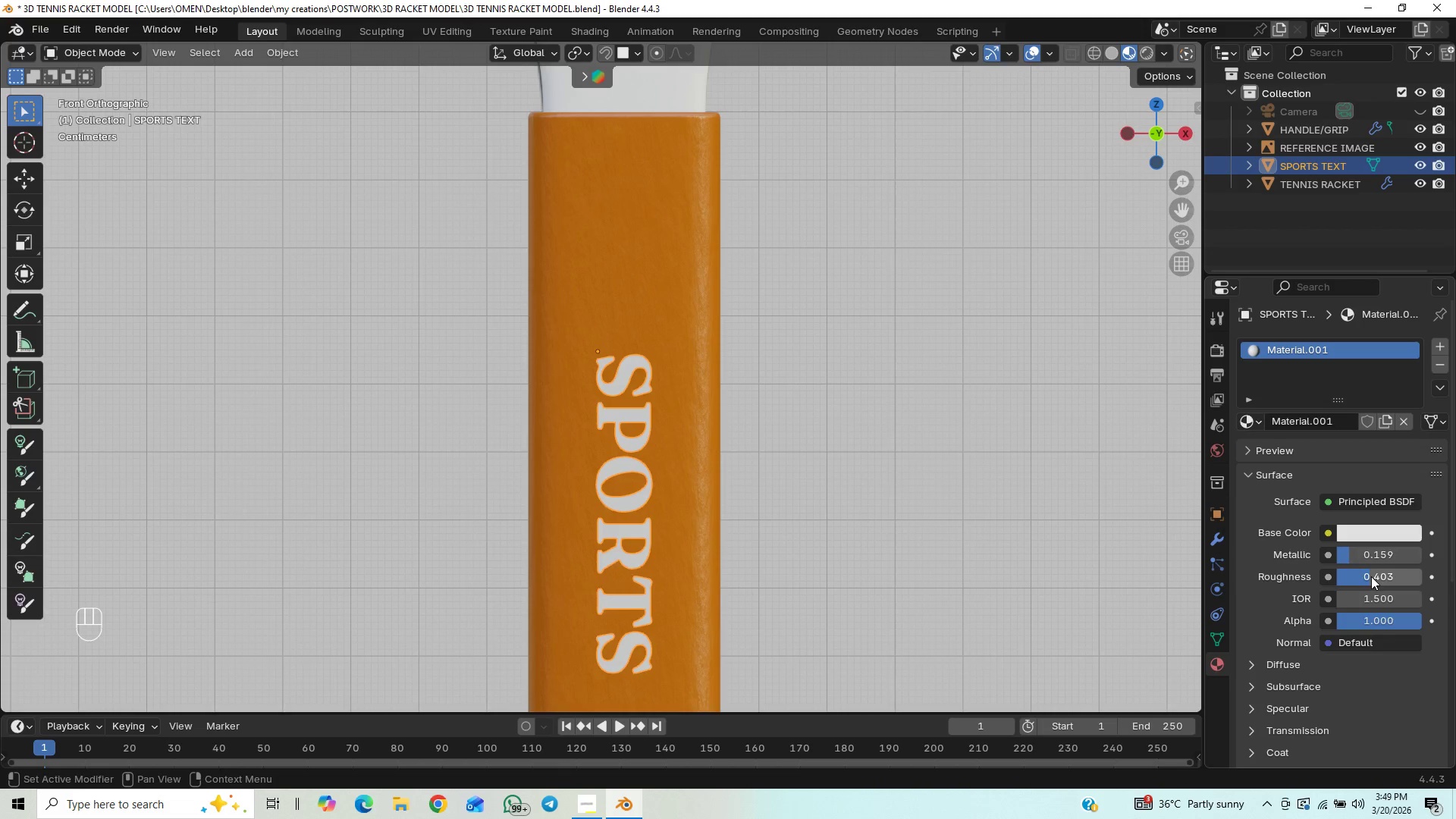 
left_click([1368, 560])
 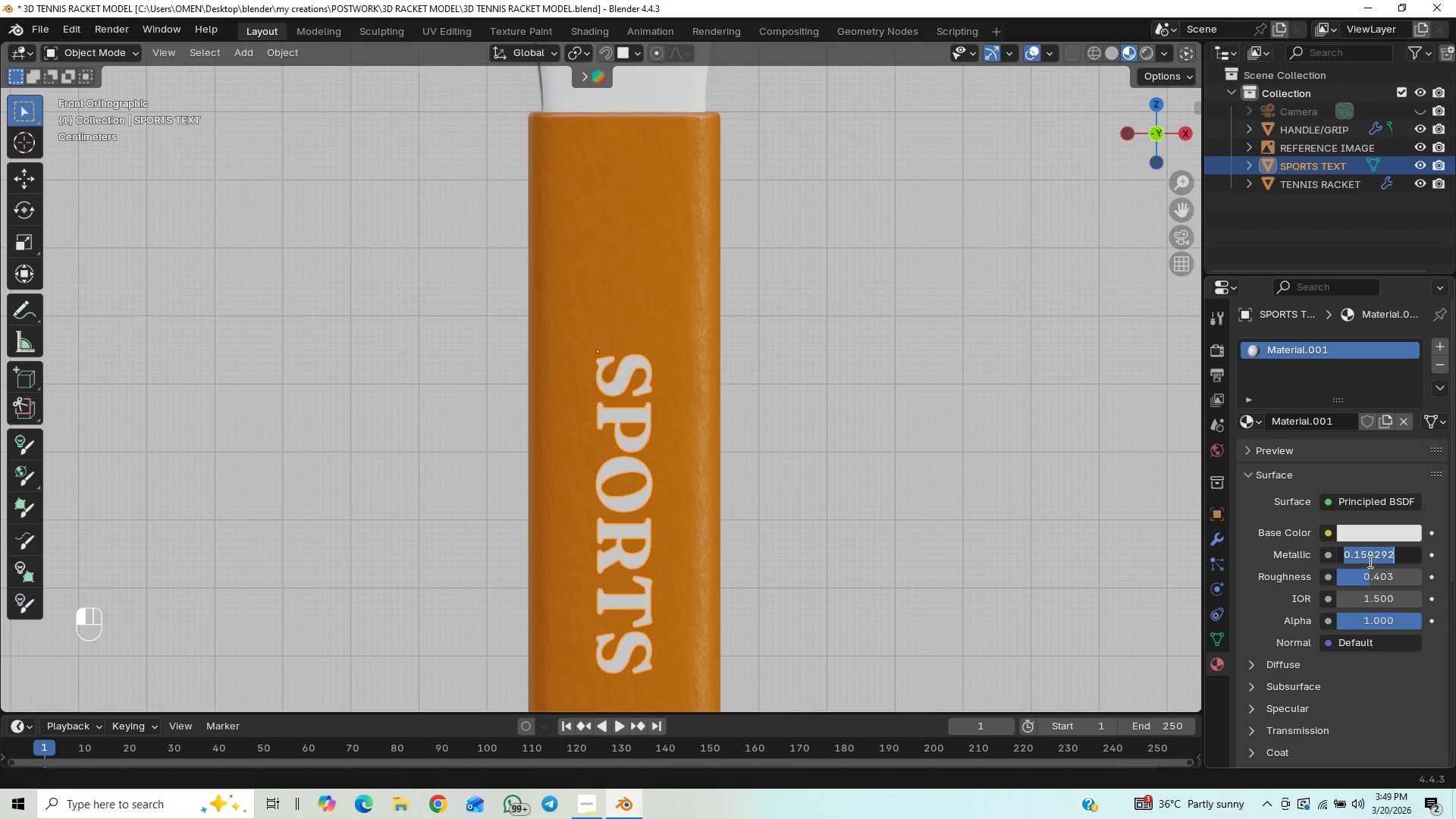 
key(0)
 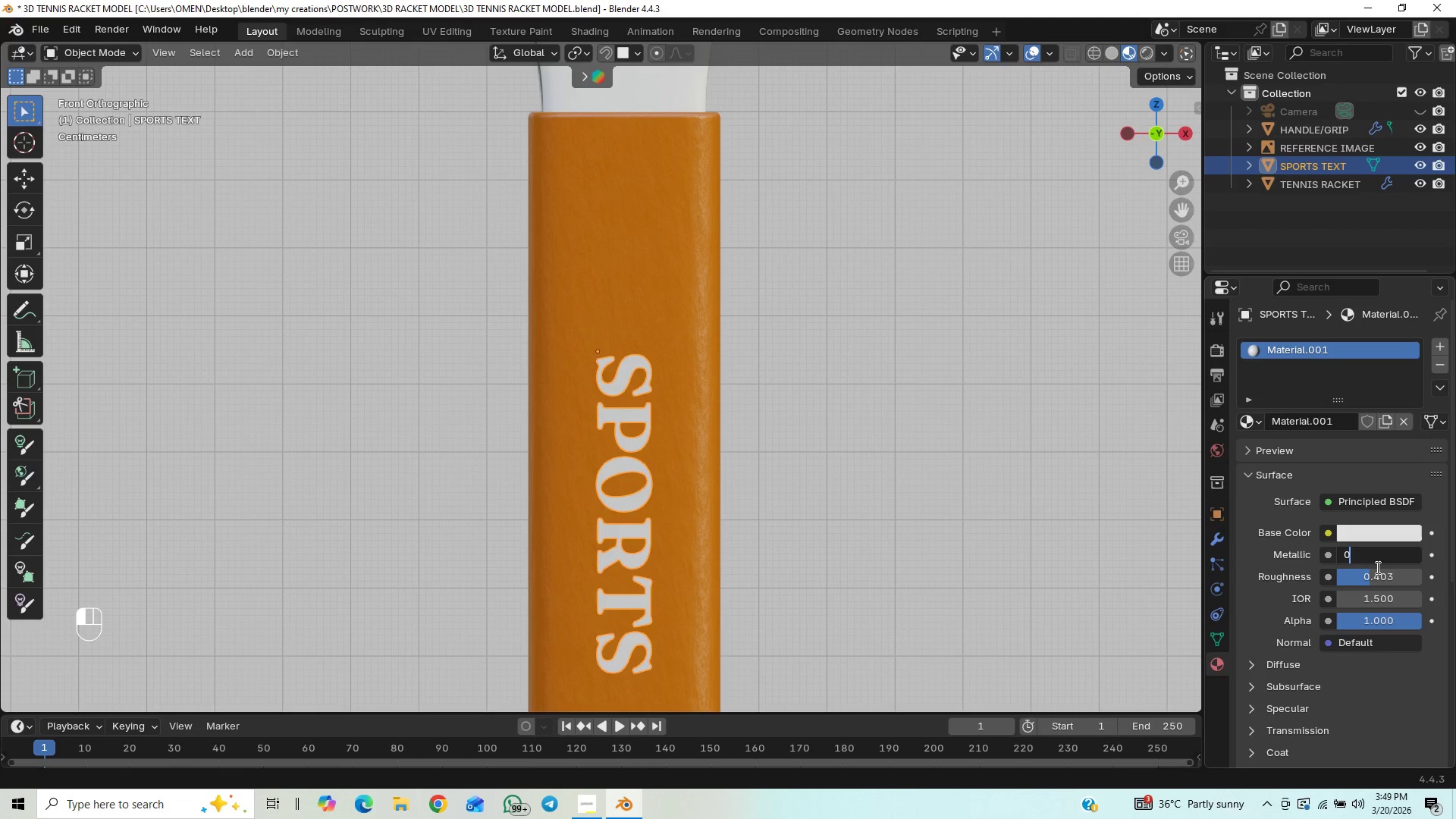 
key(Period)
 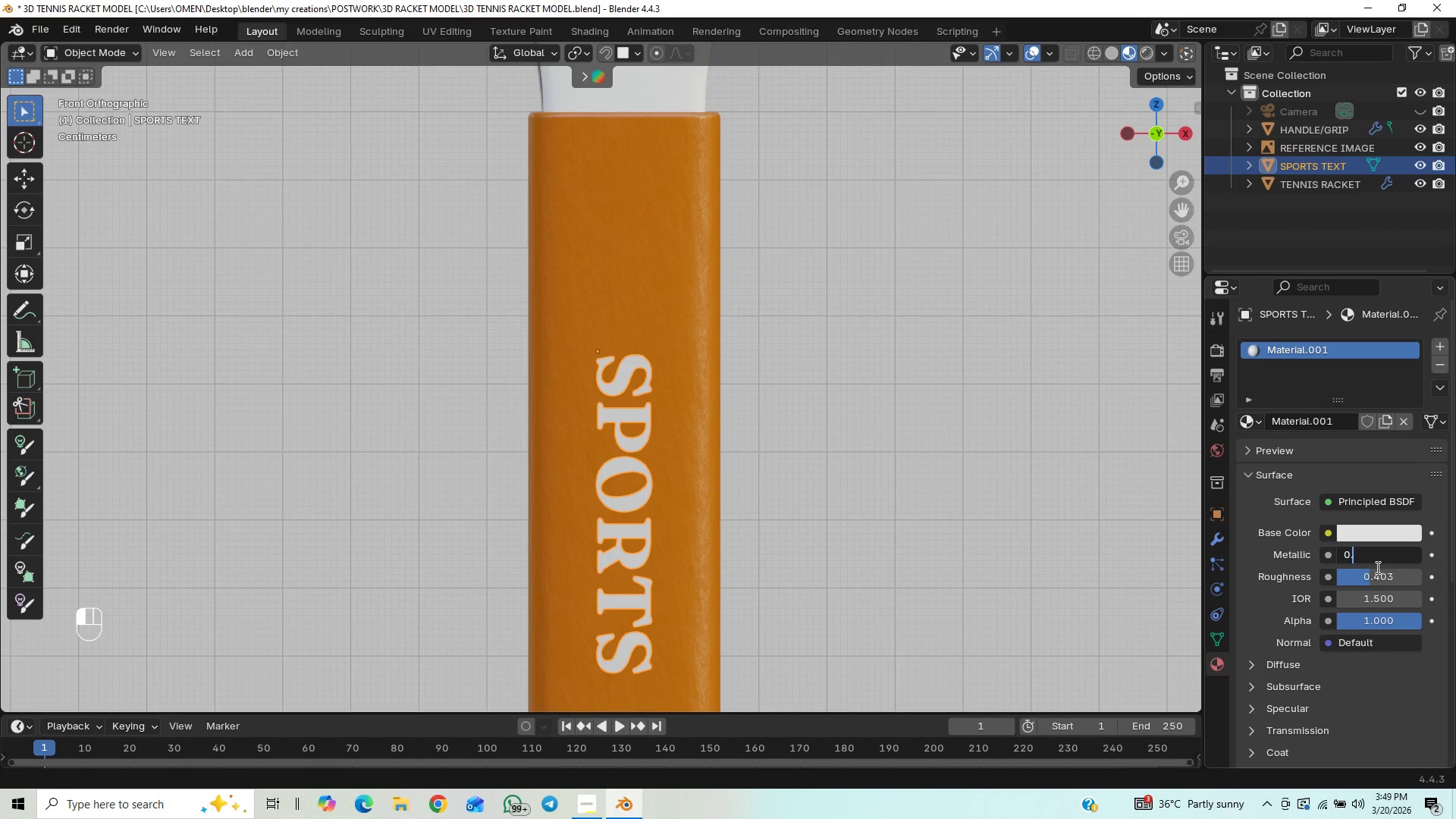 
key(2)
 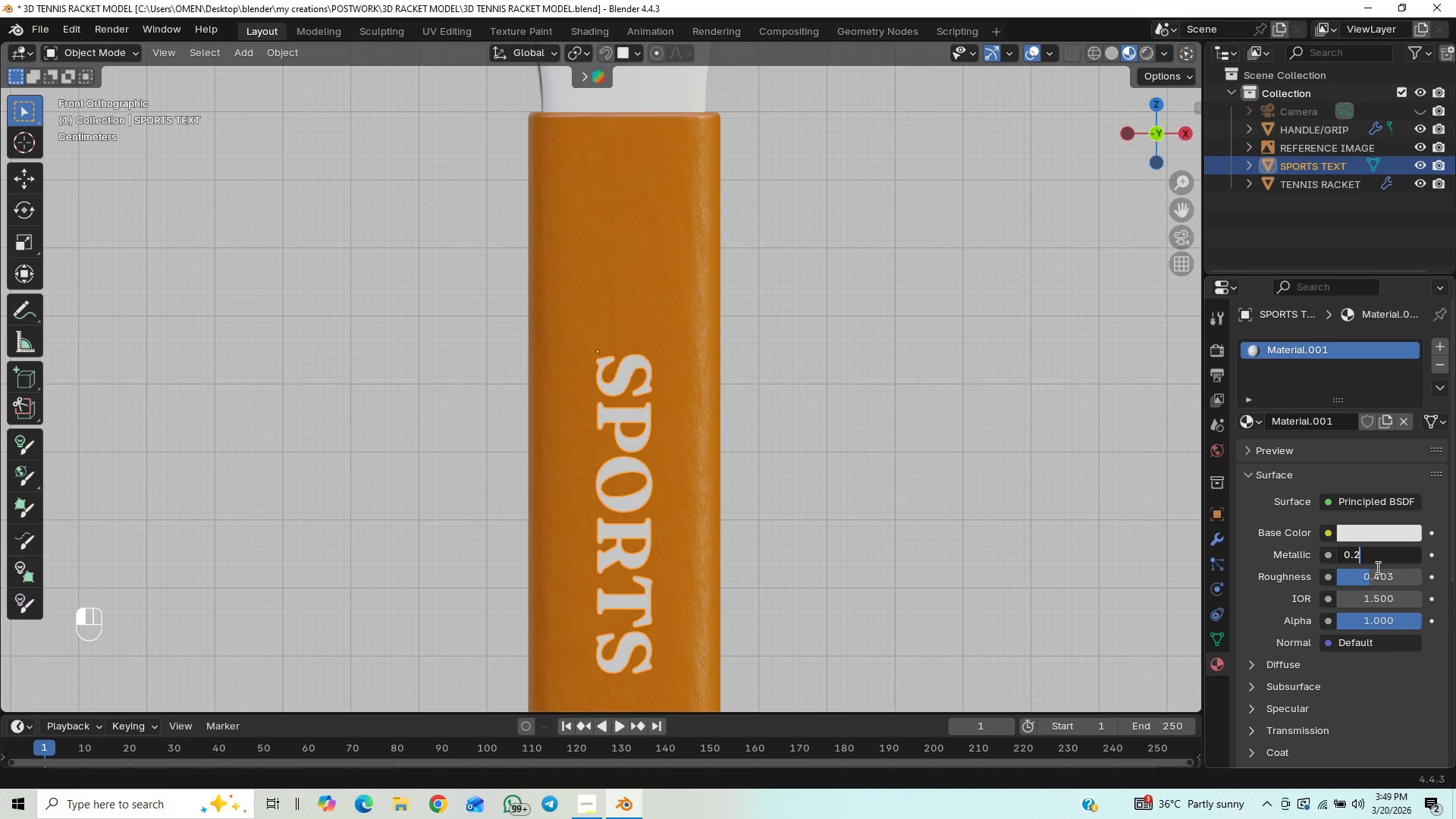 
key(Enter)
 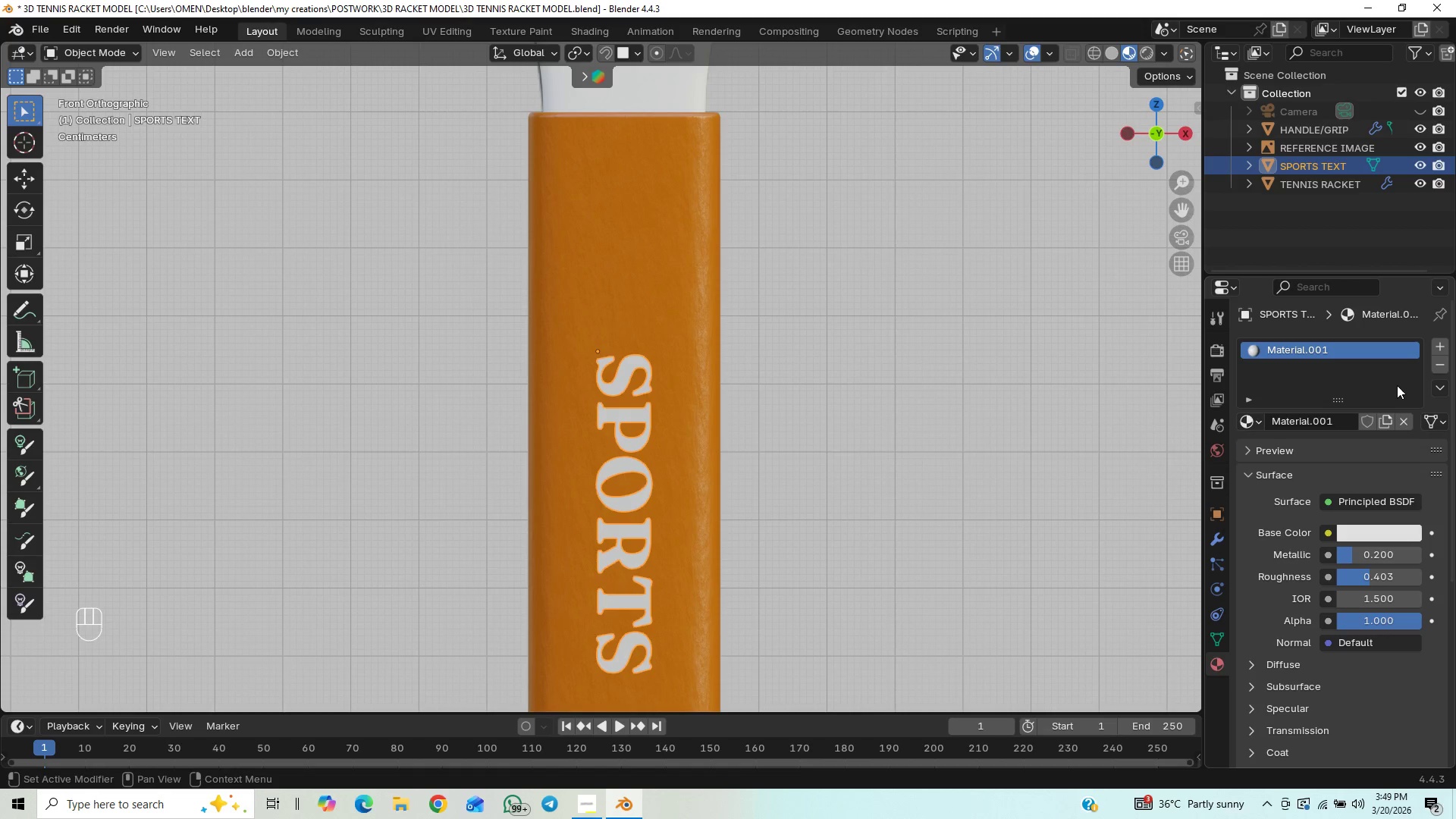 
double_click([1355, 351])
 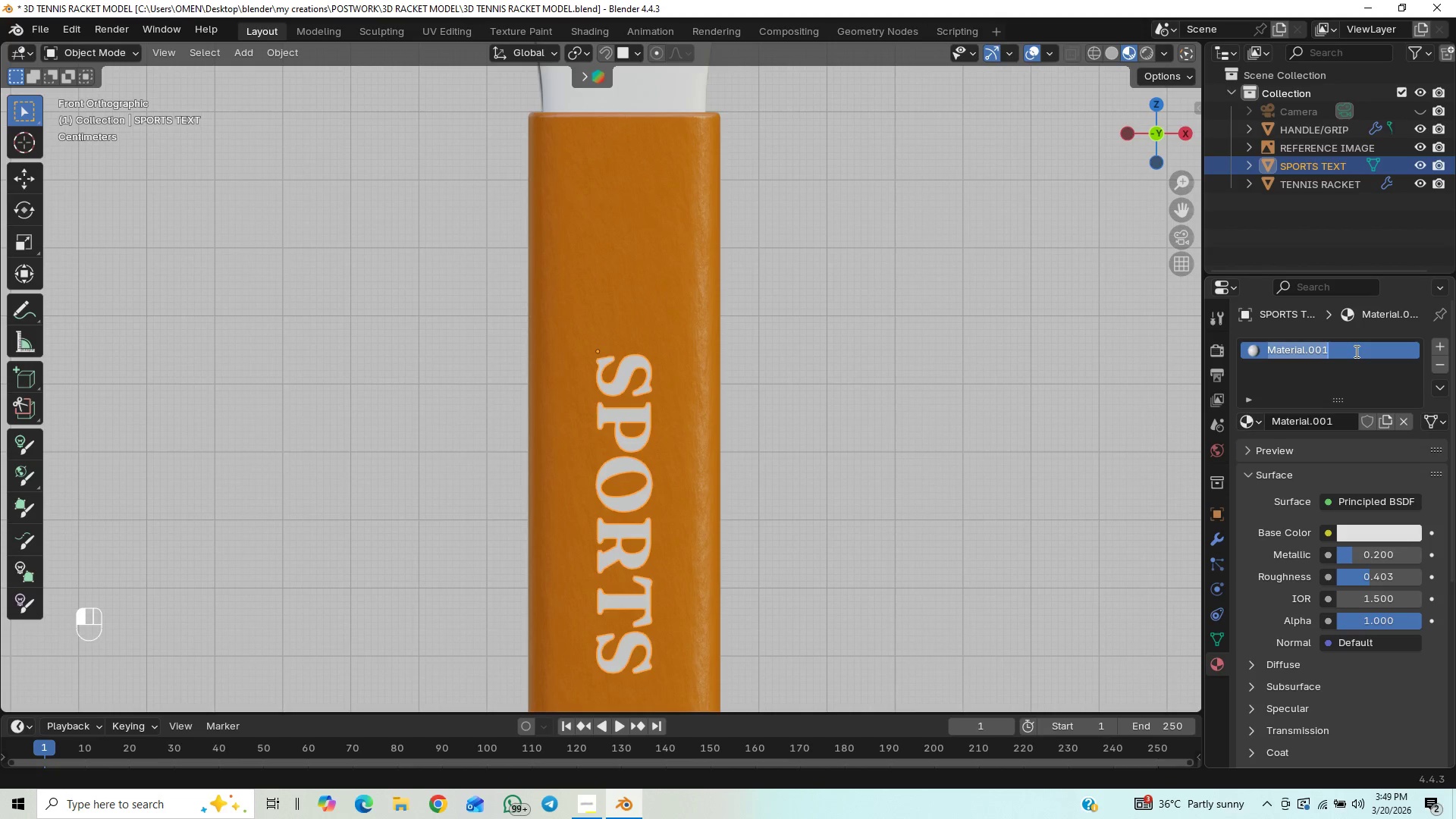 
type(whitw)
key(Backspace)
type(e)
 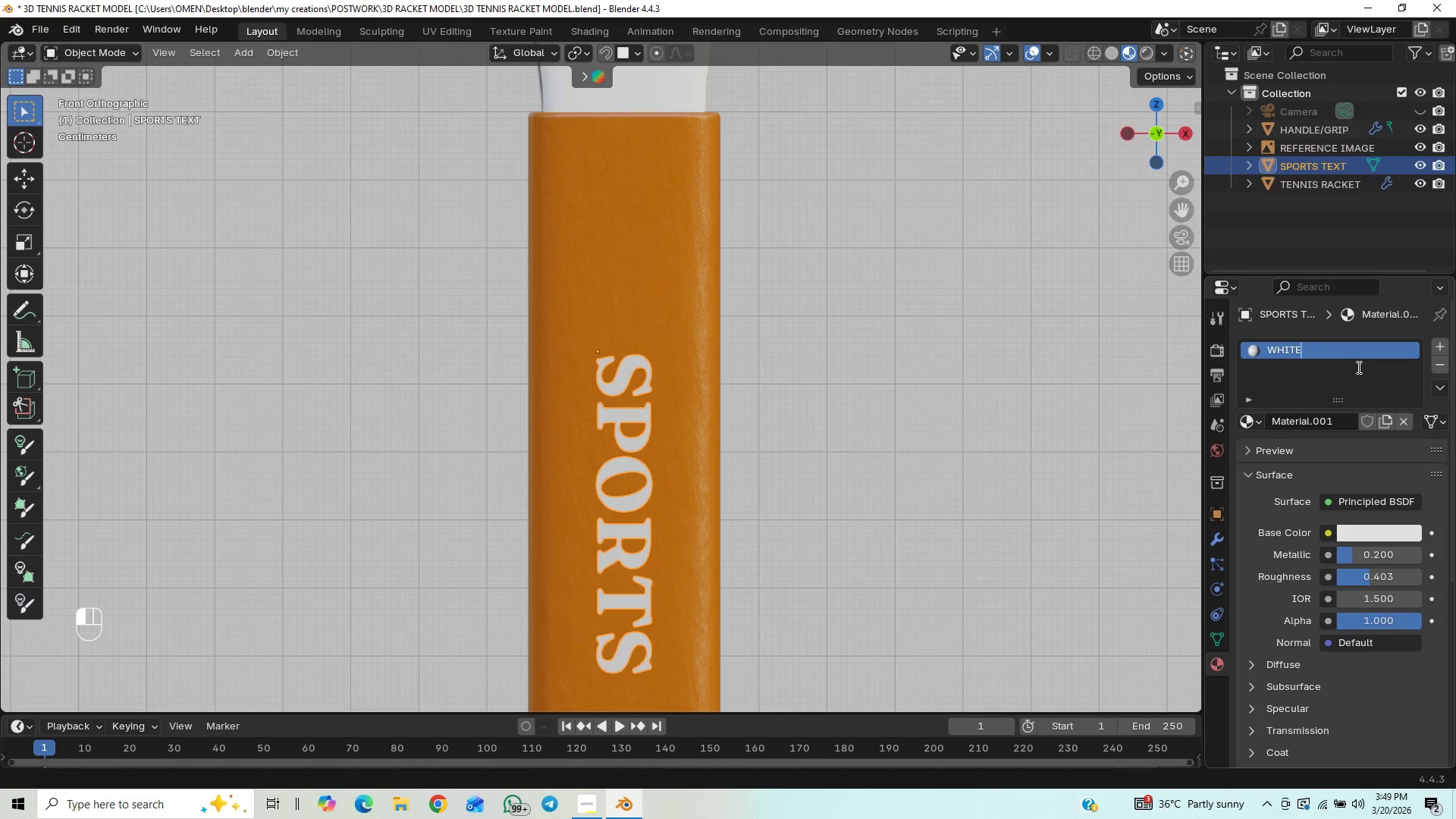 
key(Enter)
 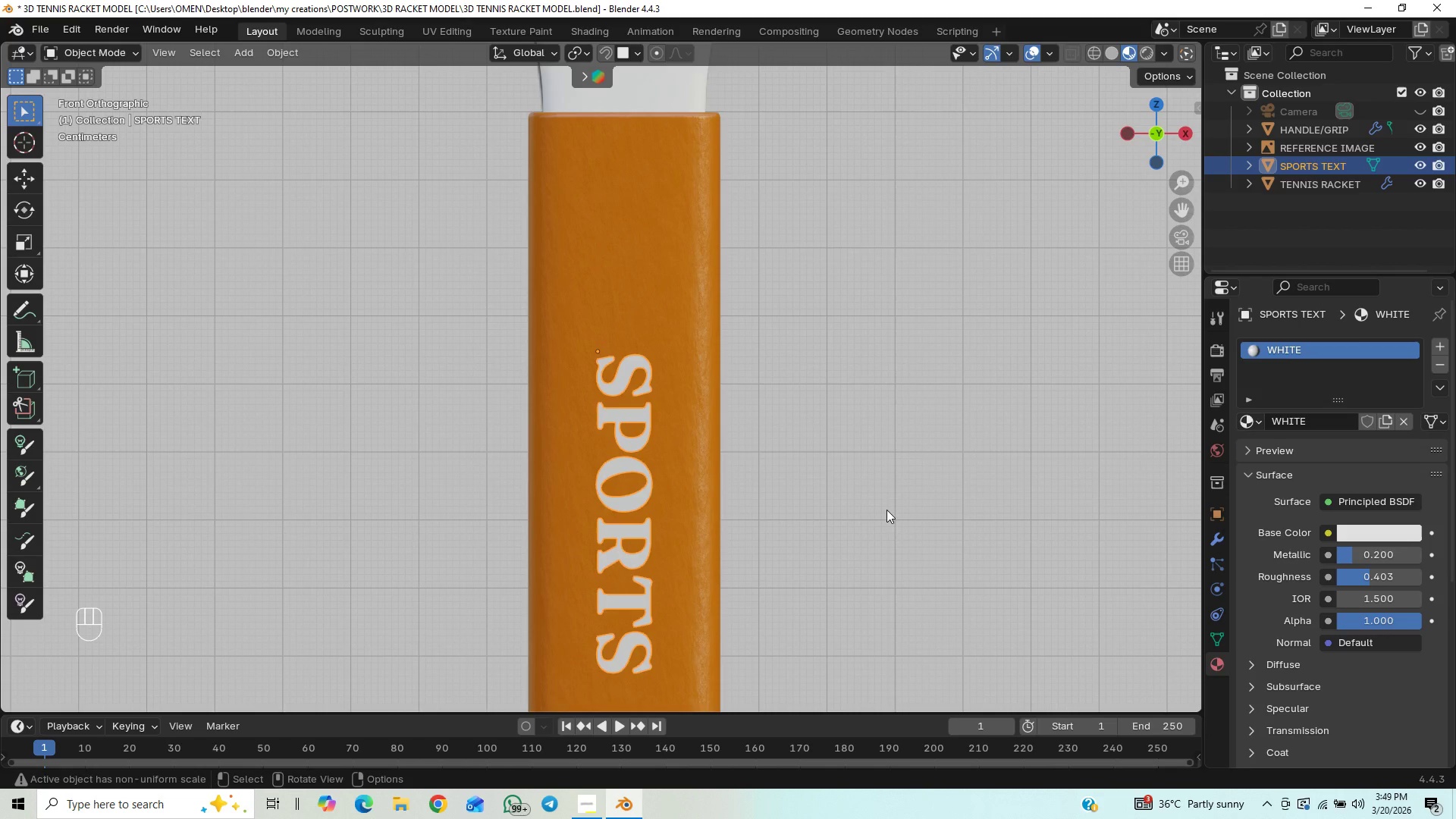 
key(Control+S)
 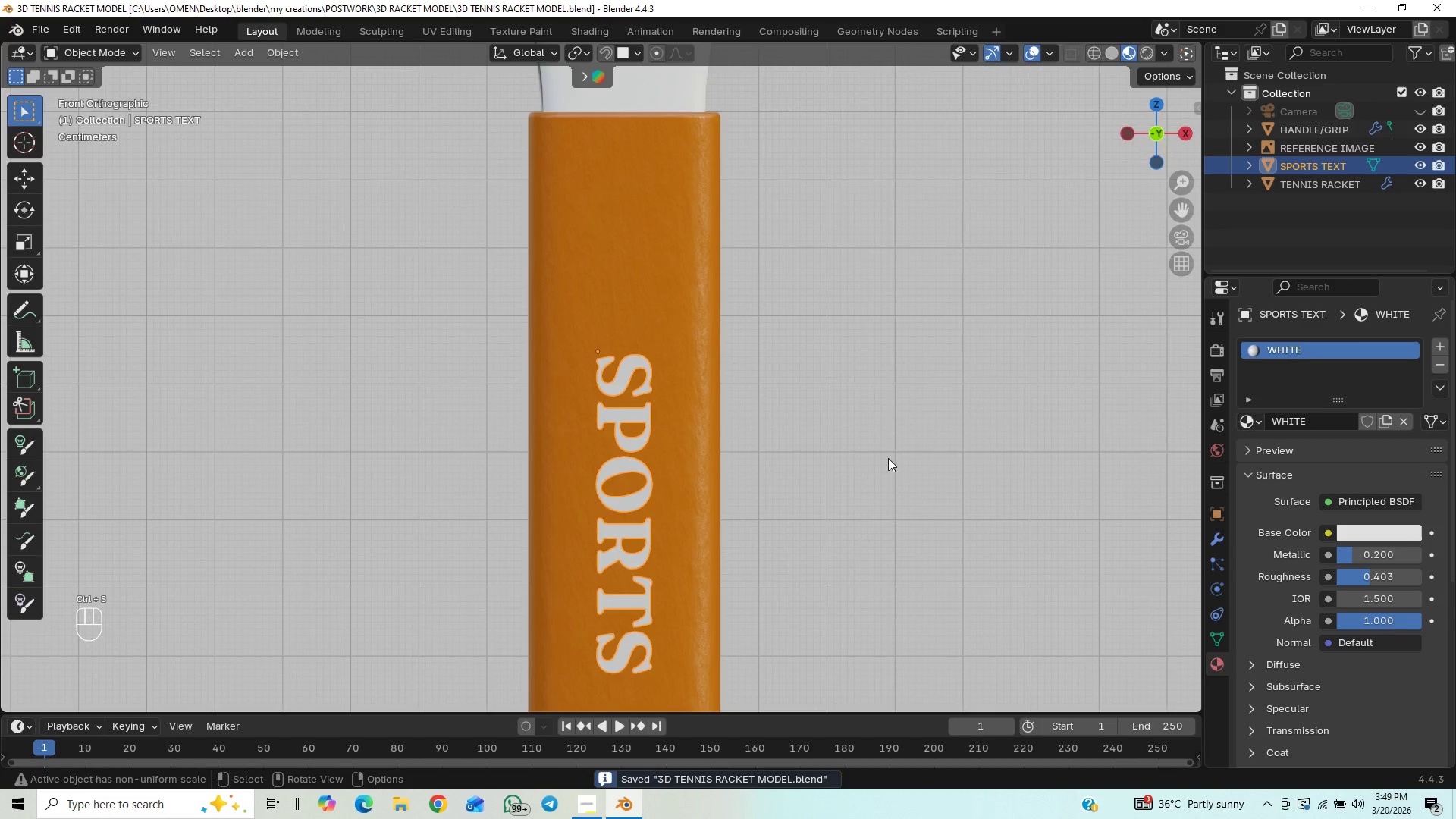 
scroll: coordinate [888, 458], scroll_direction: down, amount: 7.0
 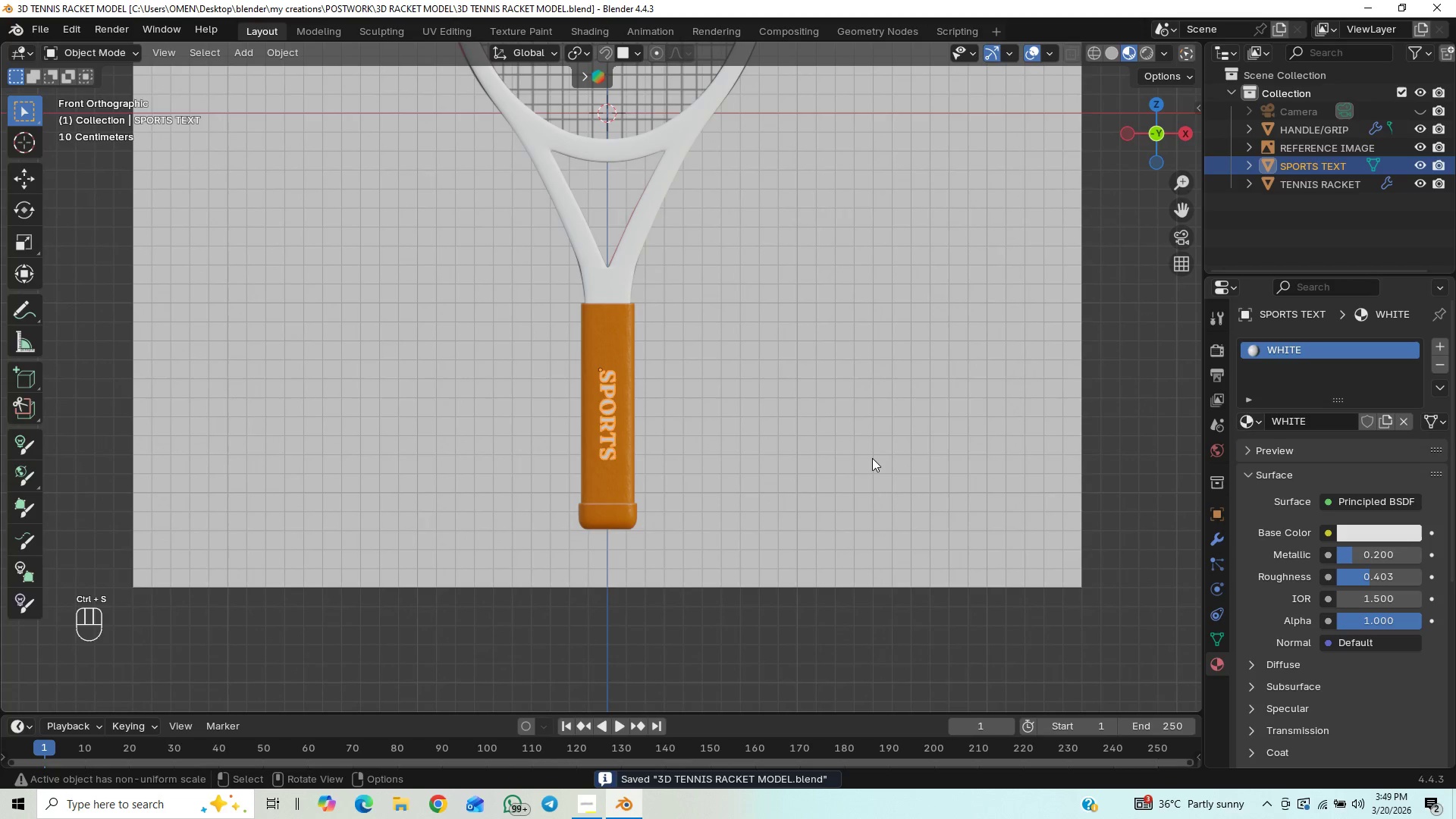 
key(Control+S)
 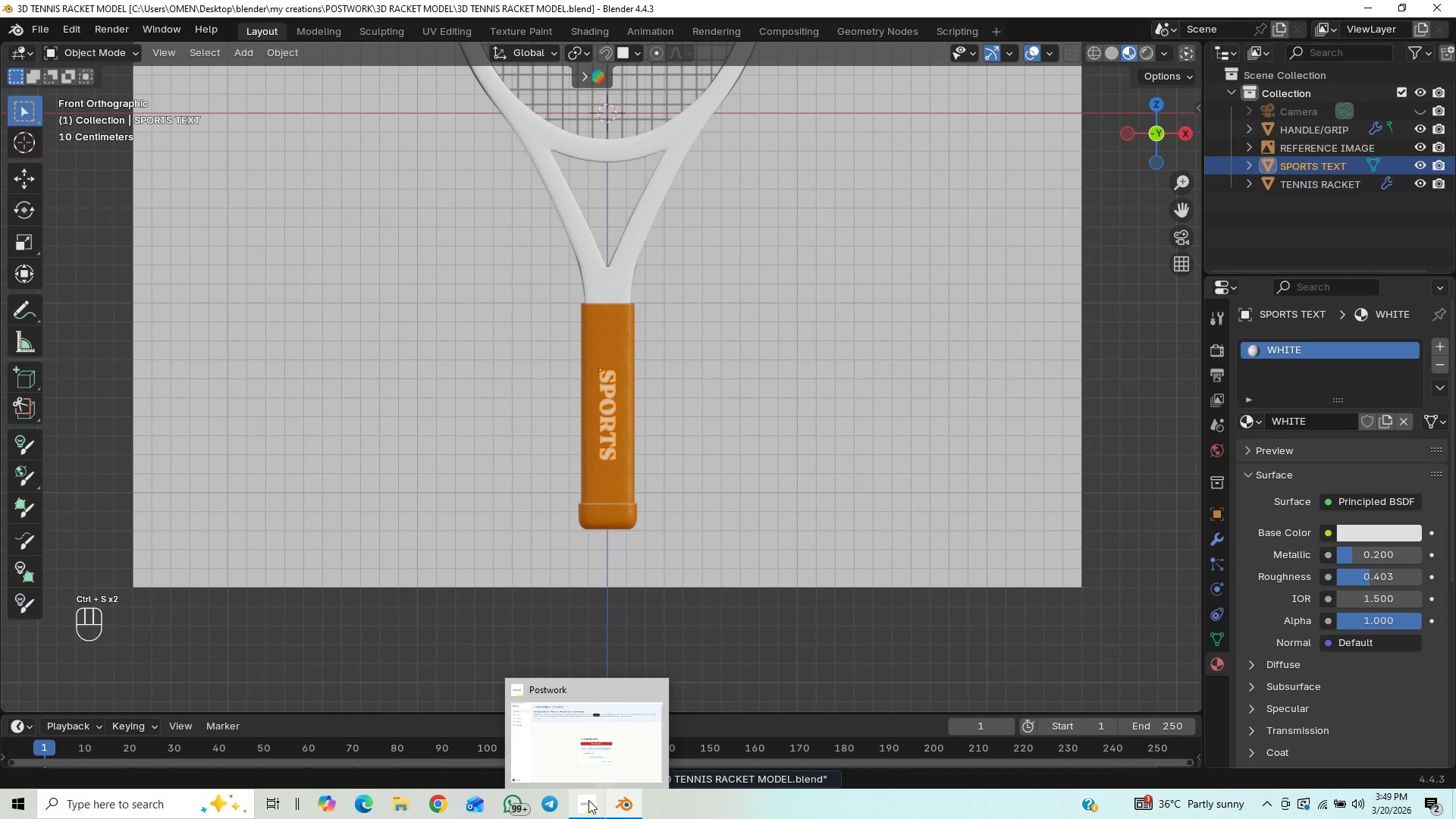 
left_click([588, 800])